 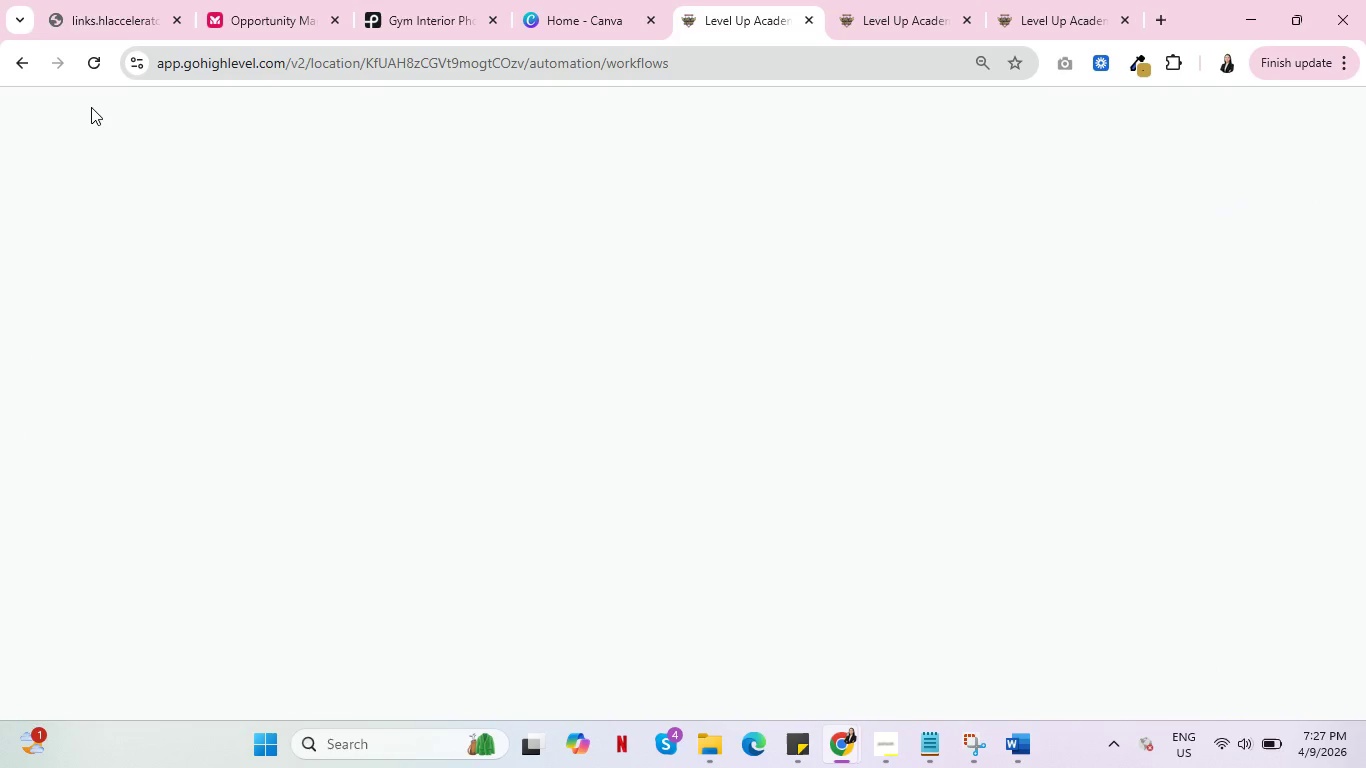 
left_click([70, 420])
 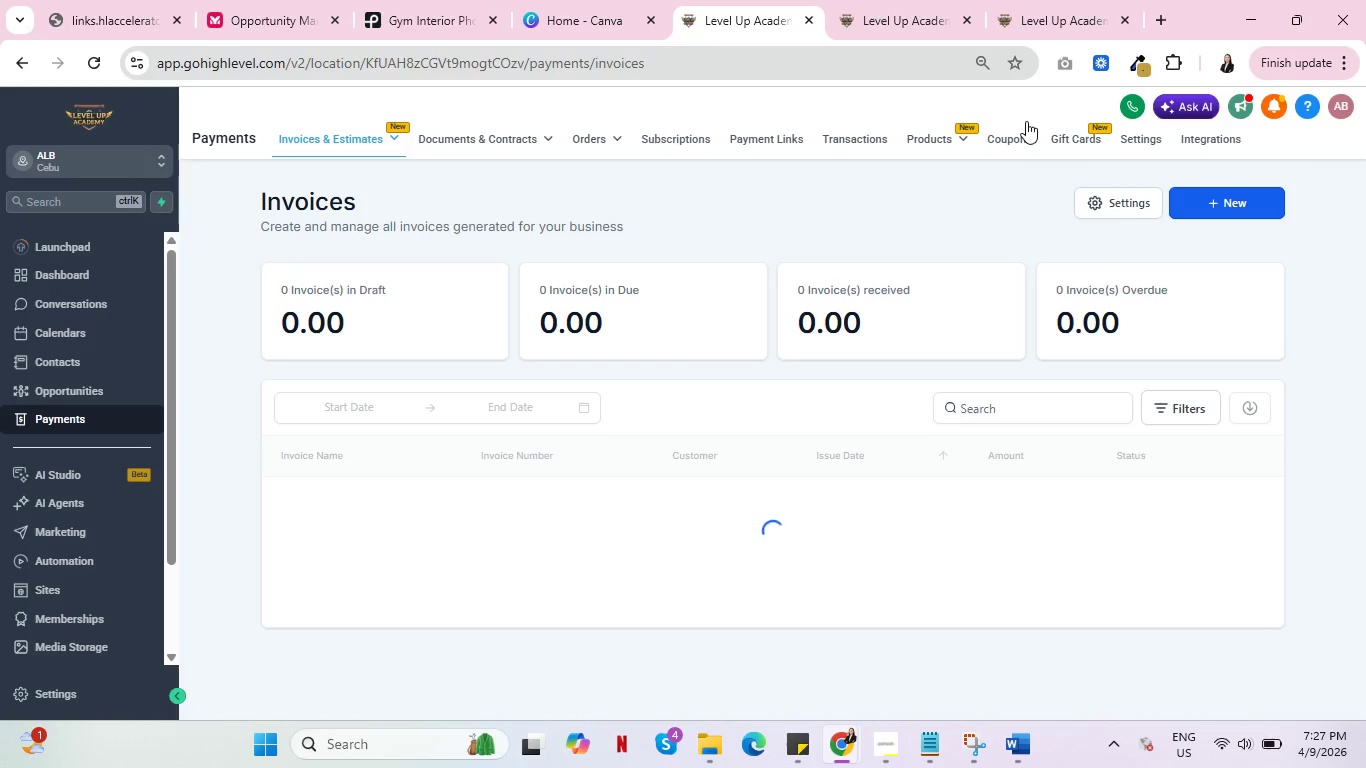 
left_click([1006, 134])
 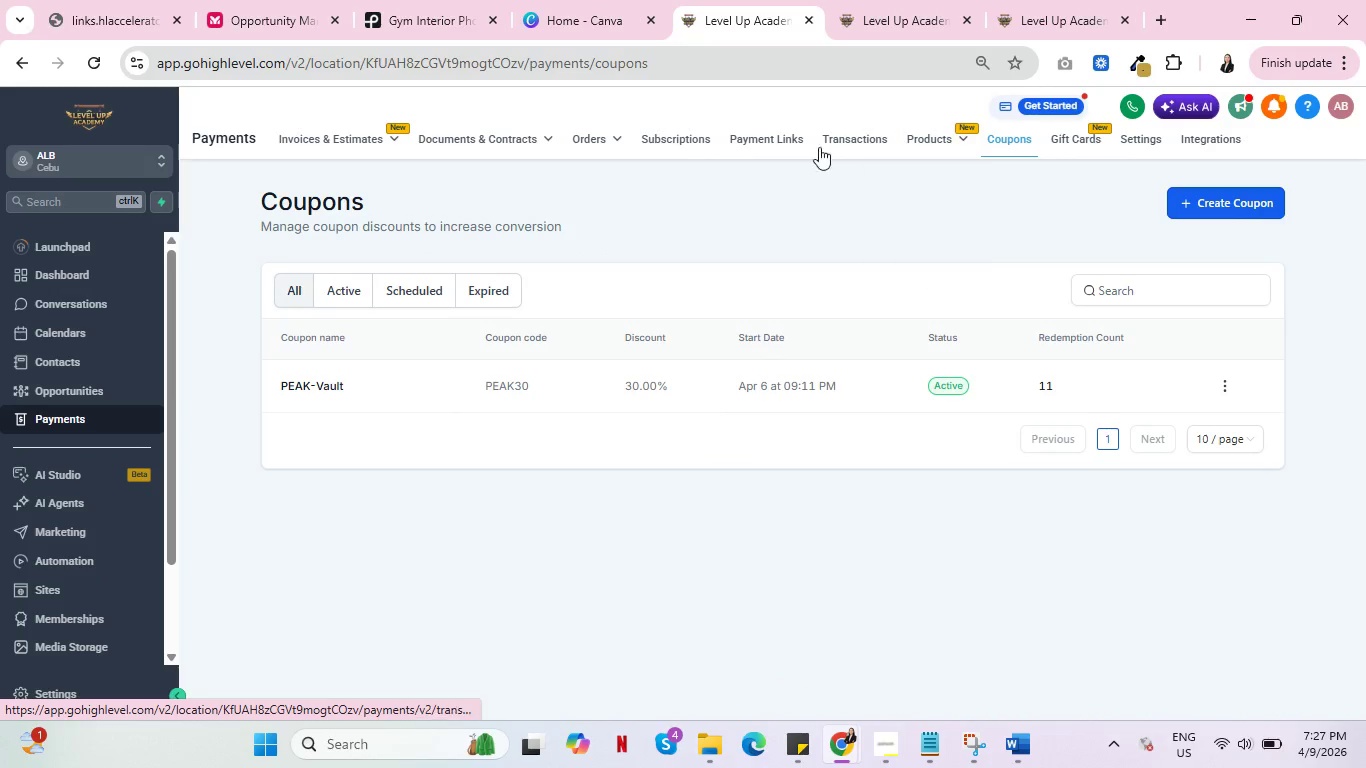 
left_click([1222, 387])
 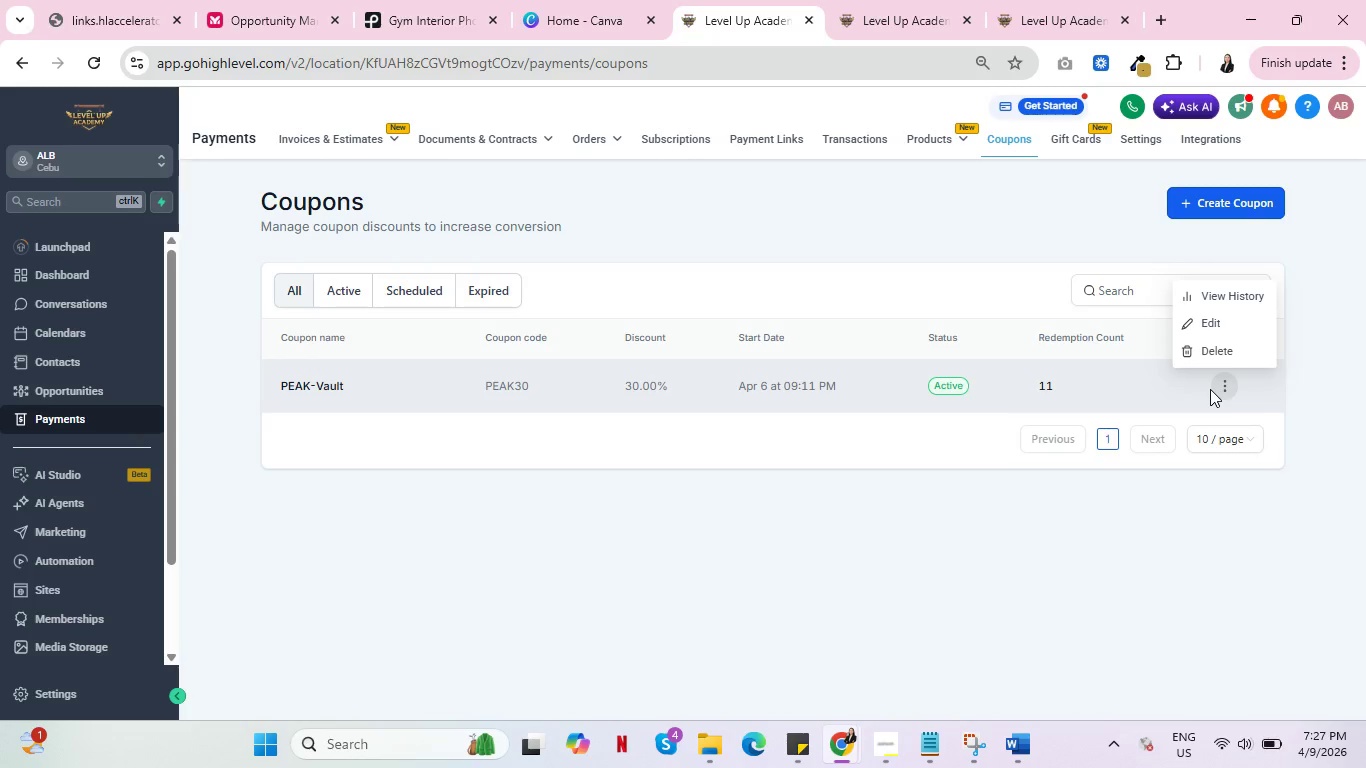 
key(Alt+AltLeft)
 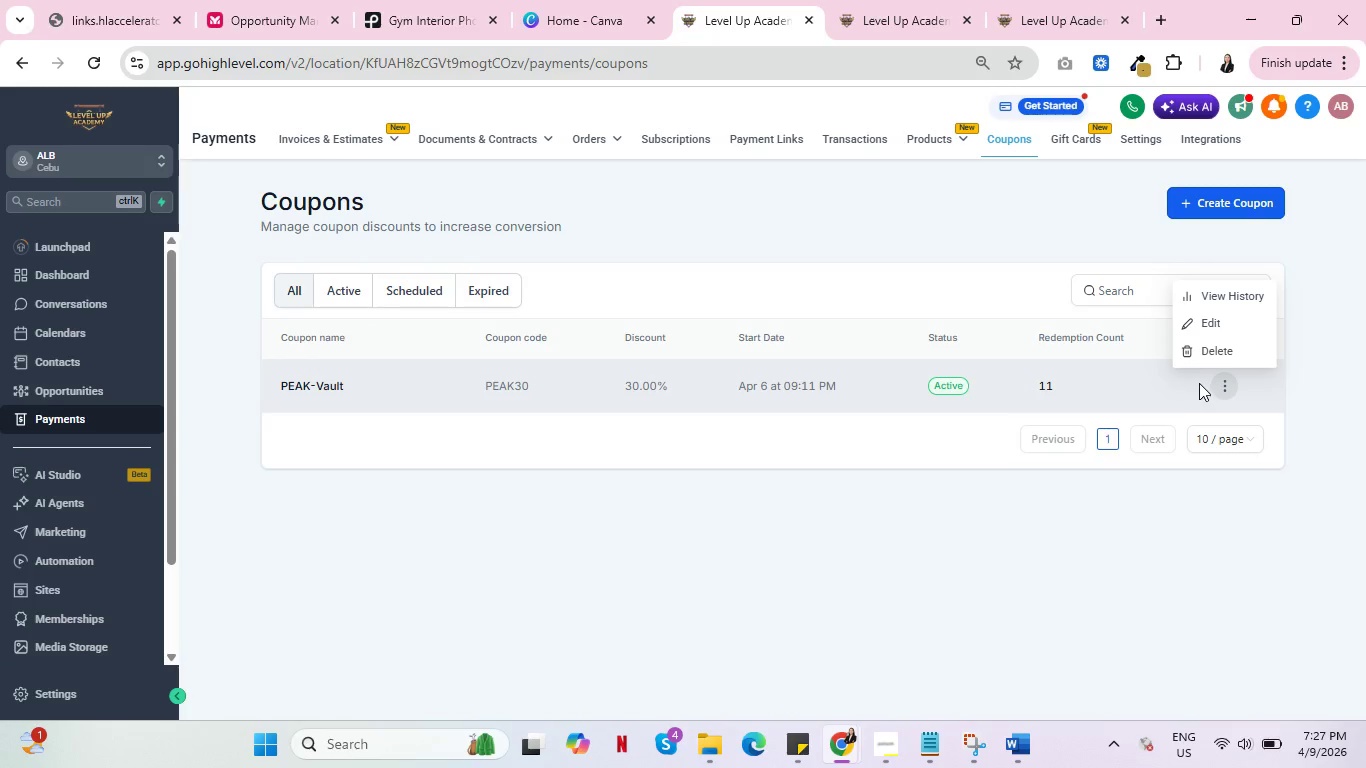 
key(Alt+Tab)
 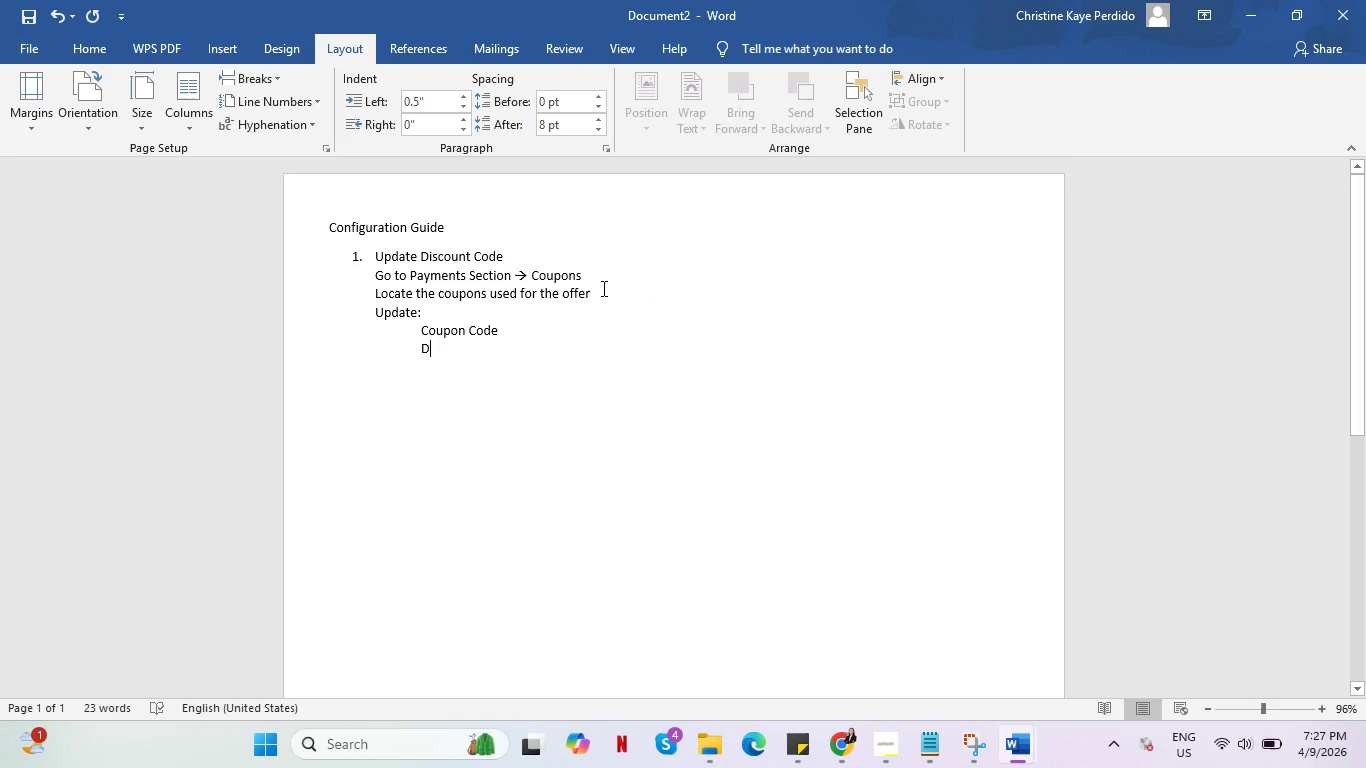 
left_click([603, 297])
 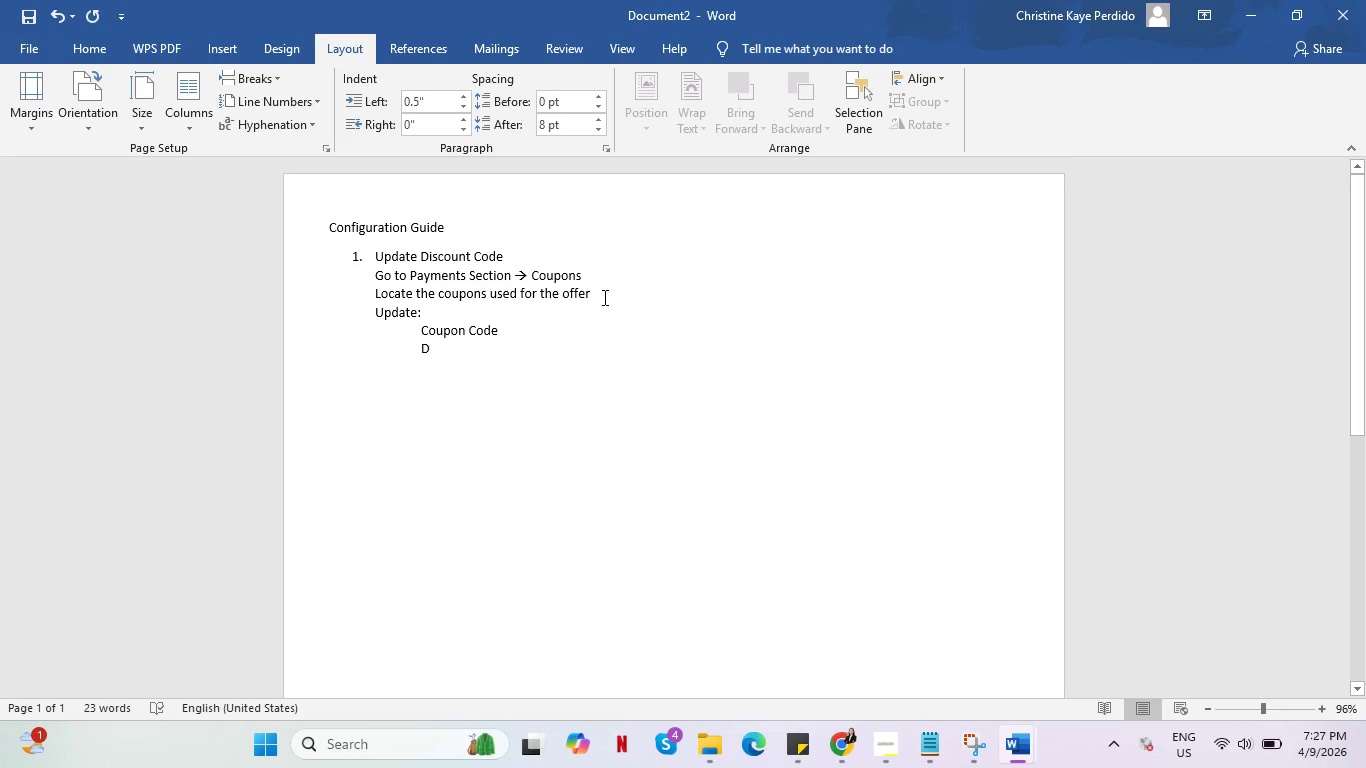 
type( -> )
key(Backspace)
key(Backspace)
type(-> Click Edit on the )
key(Backspace)
key(Backspace)
key(Backspace)
key(Backspace)
key(Backspace)
key(Backspace)
key(Backspace)
key(Backspace)
key(Backspace)
key(Backspace)
key(Backspace)
key(Backspace)
type(the 3 dots and select Edit)
 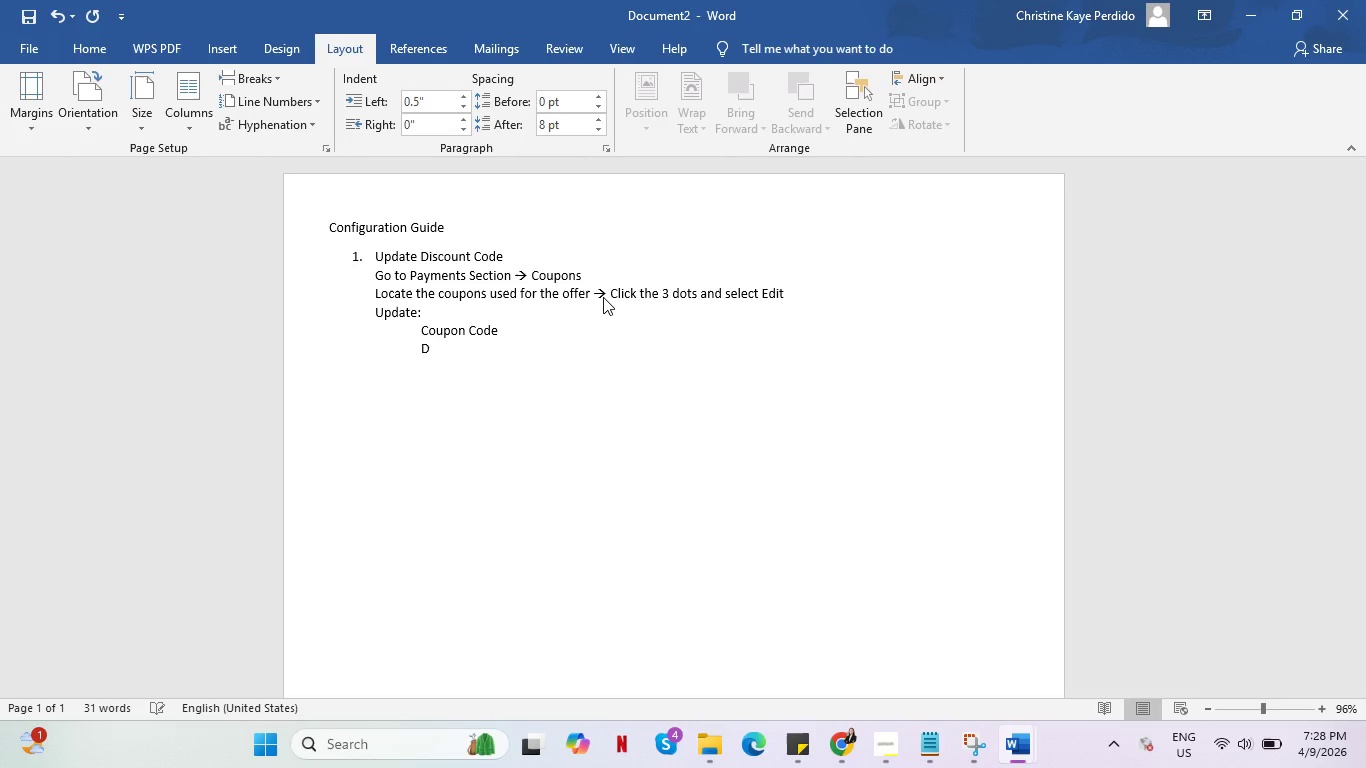 
key(Alt+AltLeft)
 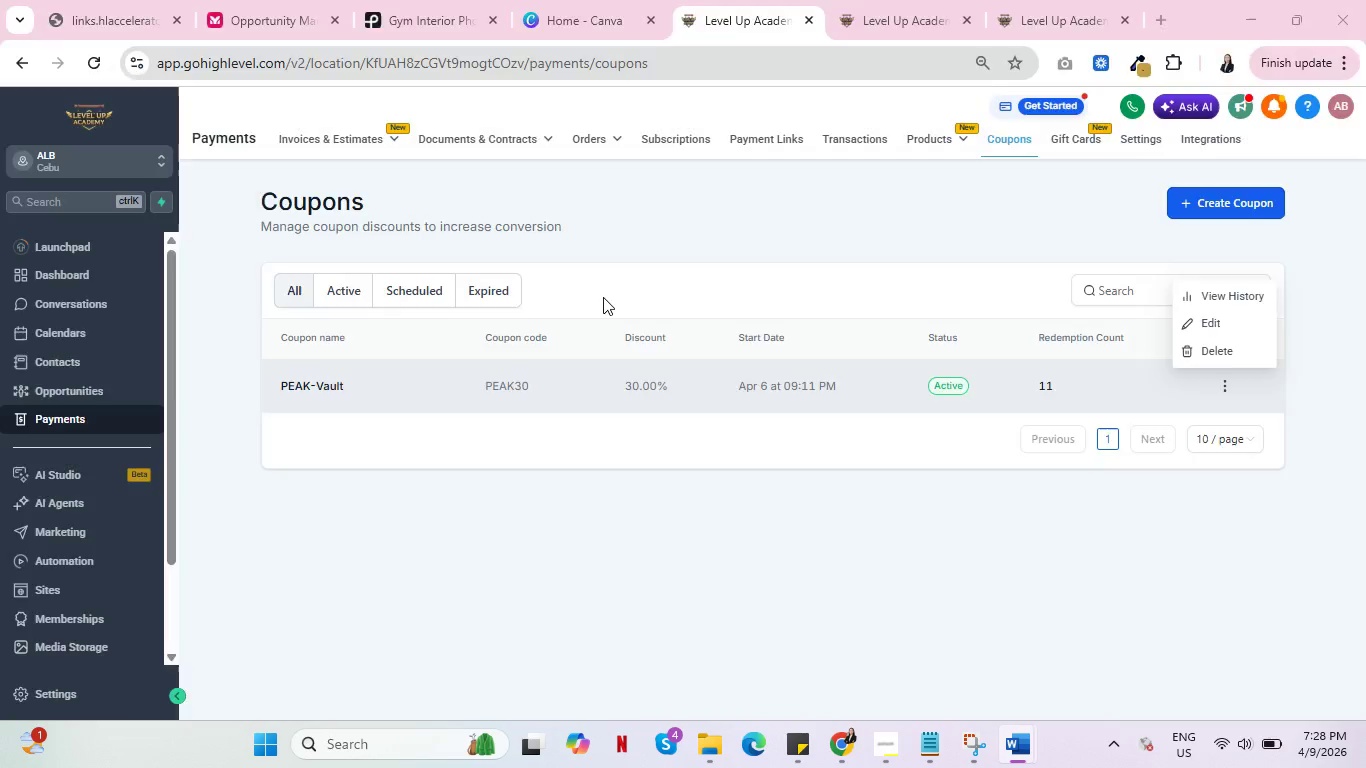 
key(Alt+Tab)
 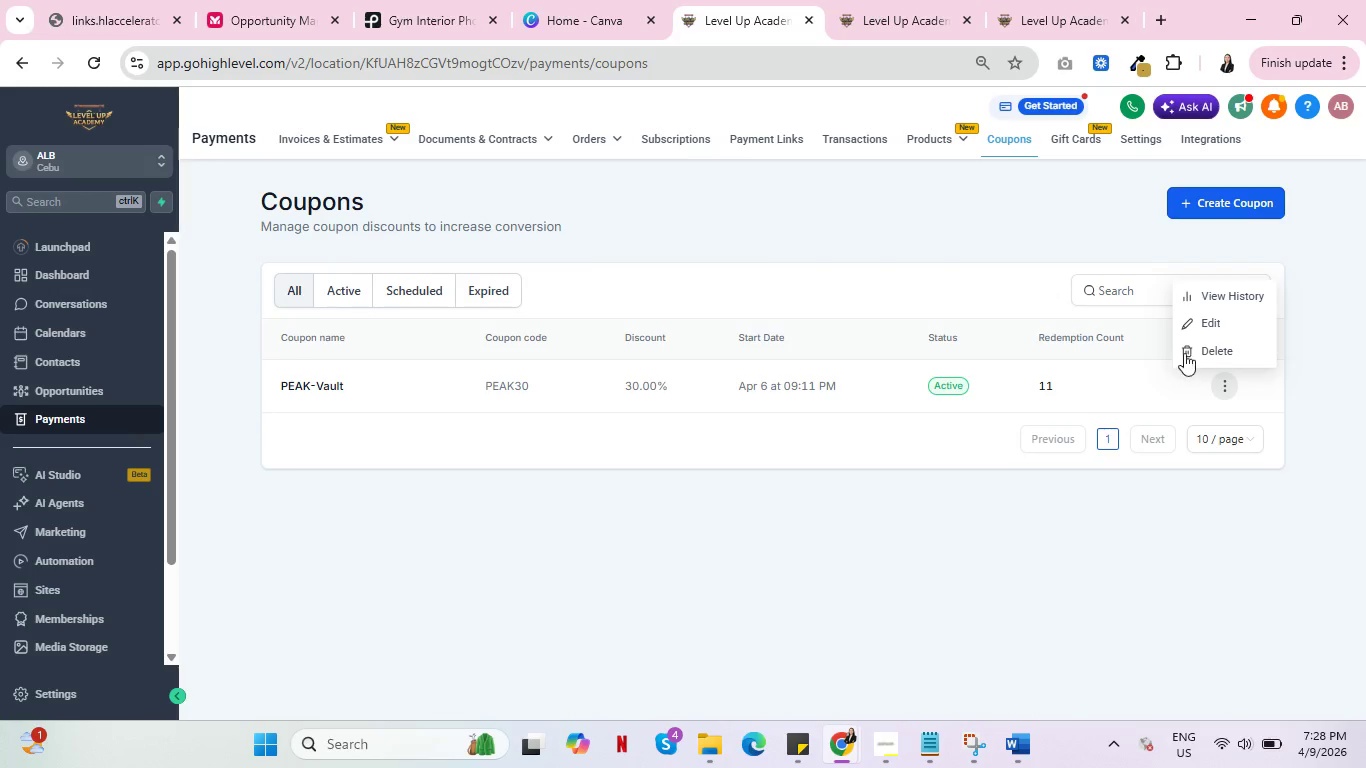 
left_click([1211, 313])
 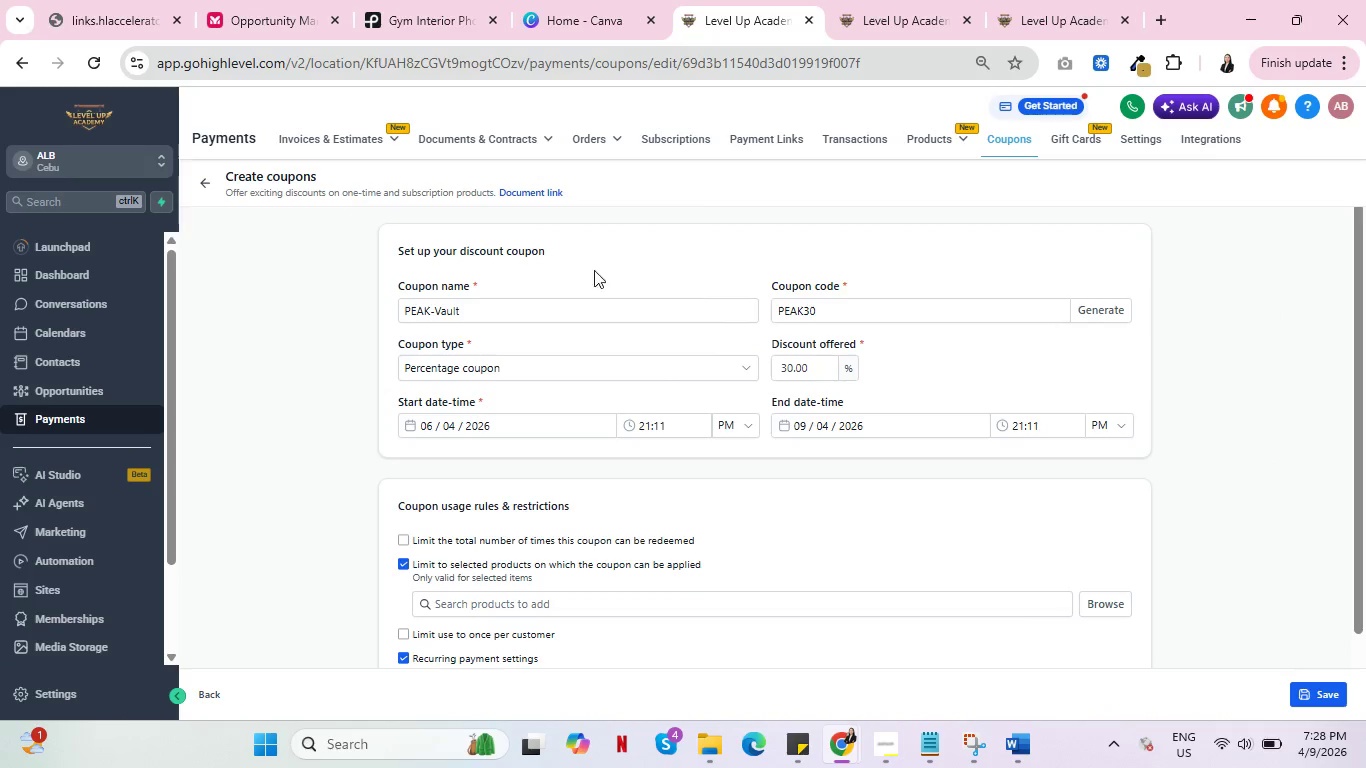 
key(Alt+AltLeft)
 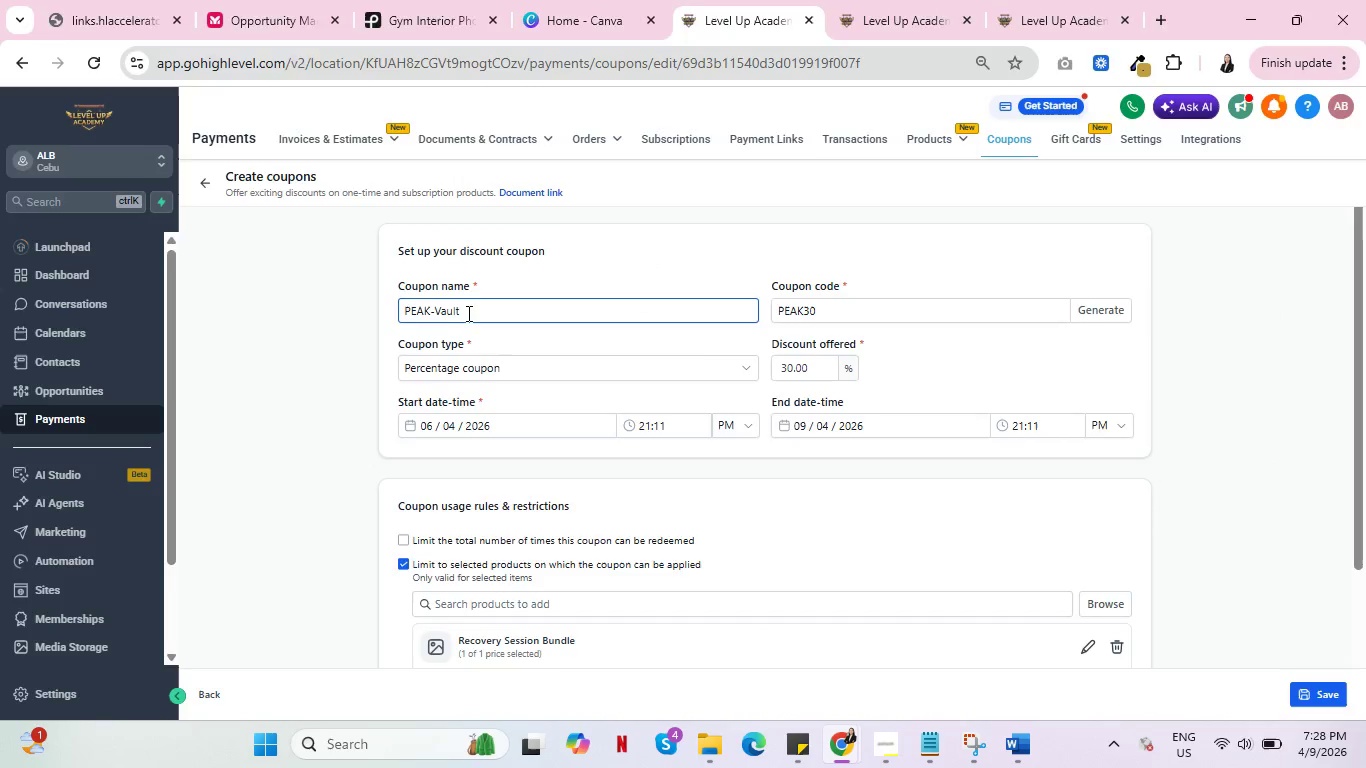 
key(Alt+Tab)
 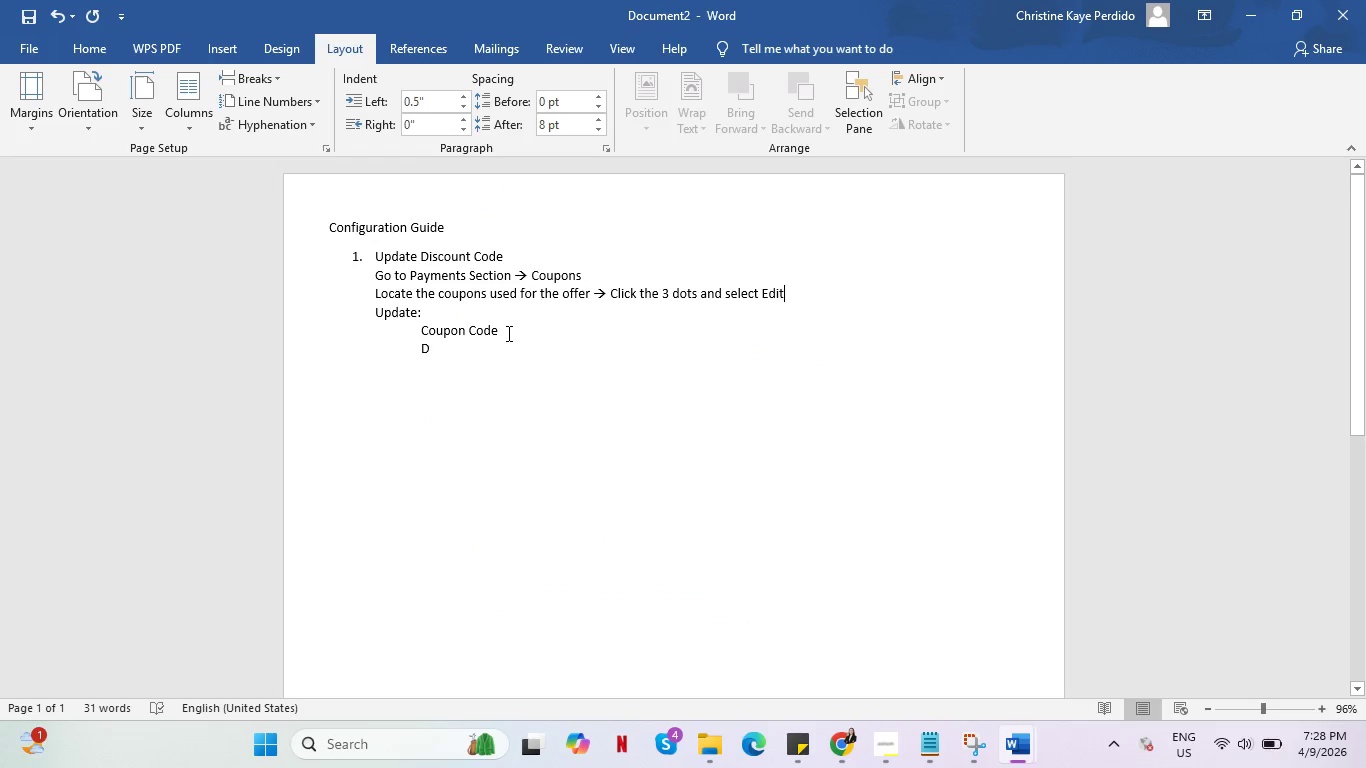 
left_click([508, 332])
 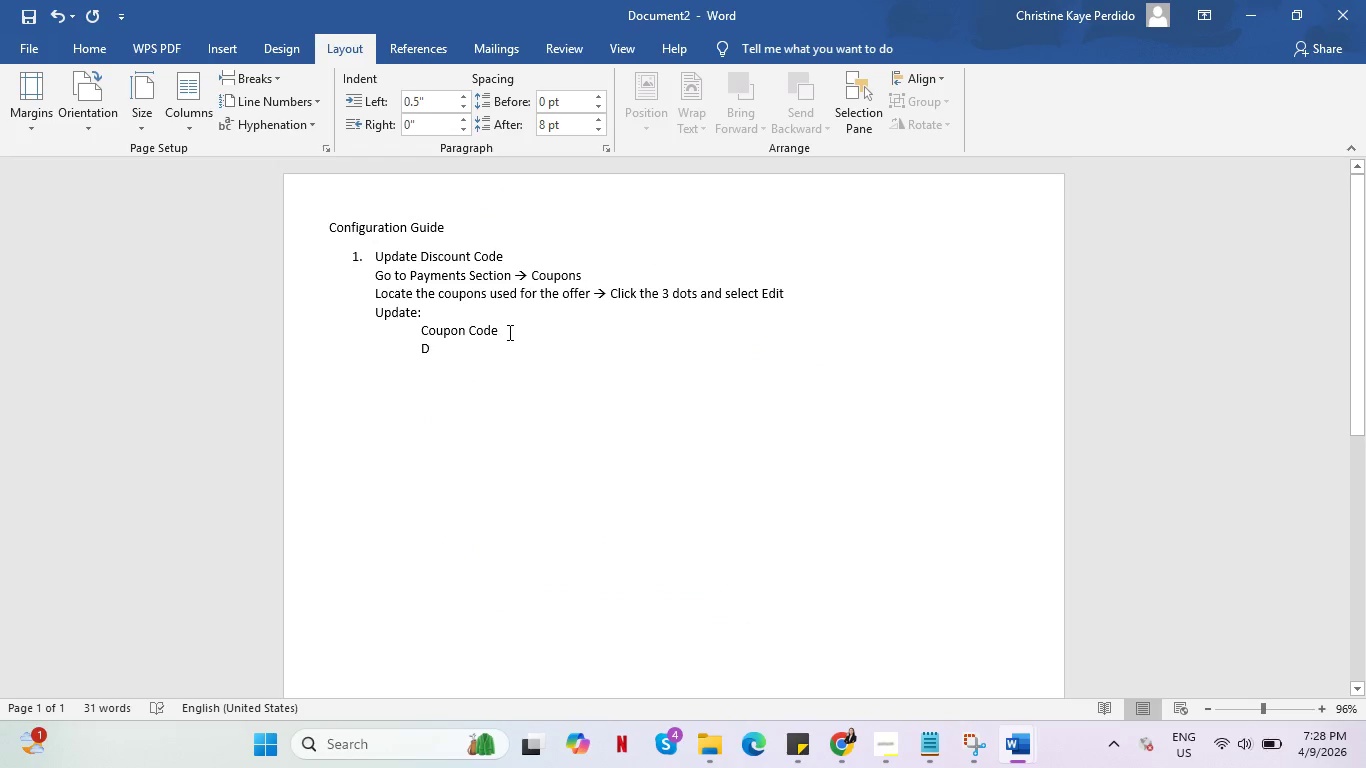 
key(Alt+Tab)
 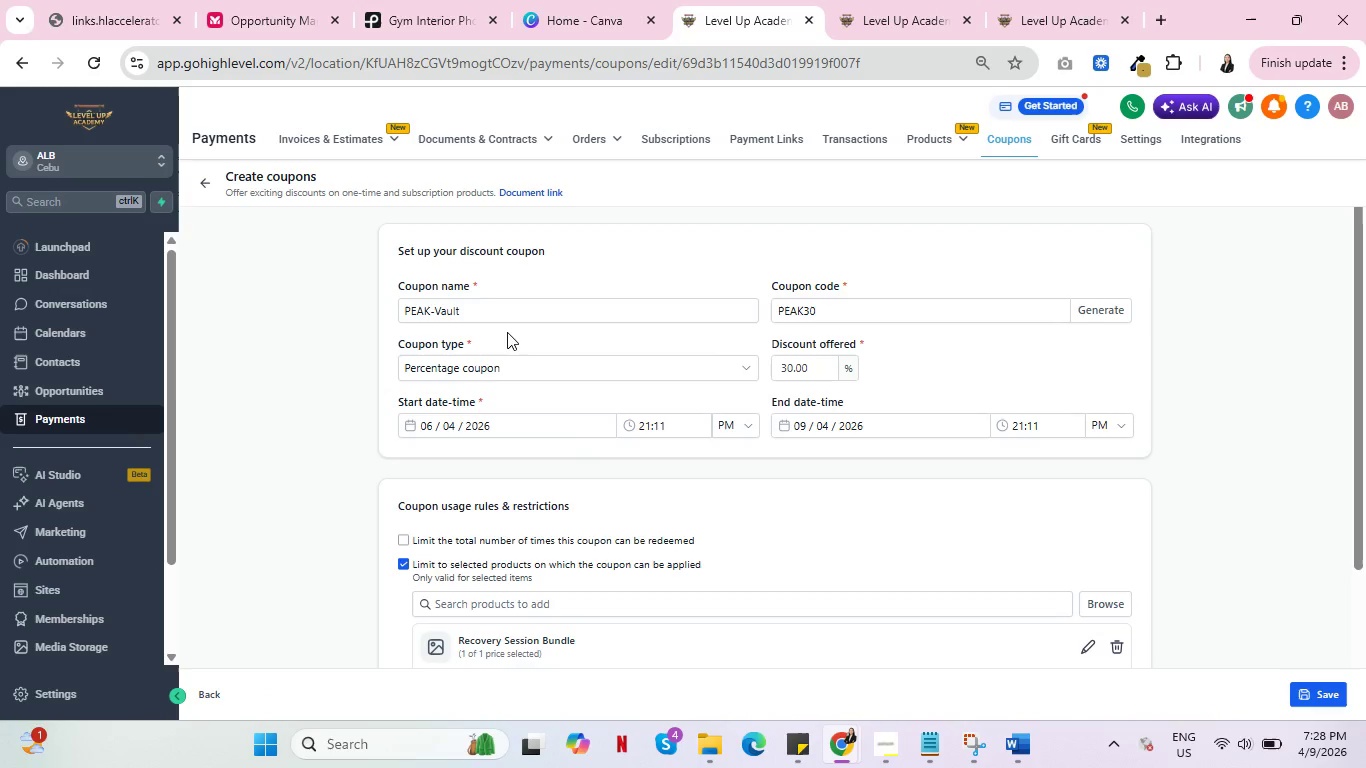 
key(Alt+AltLeft)
 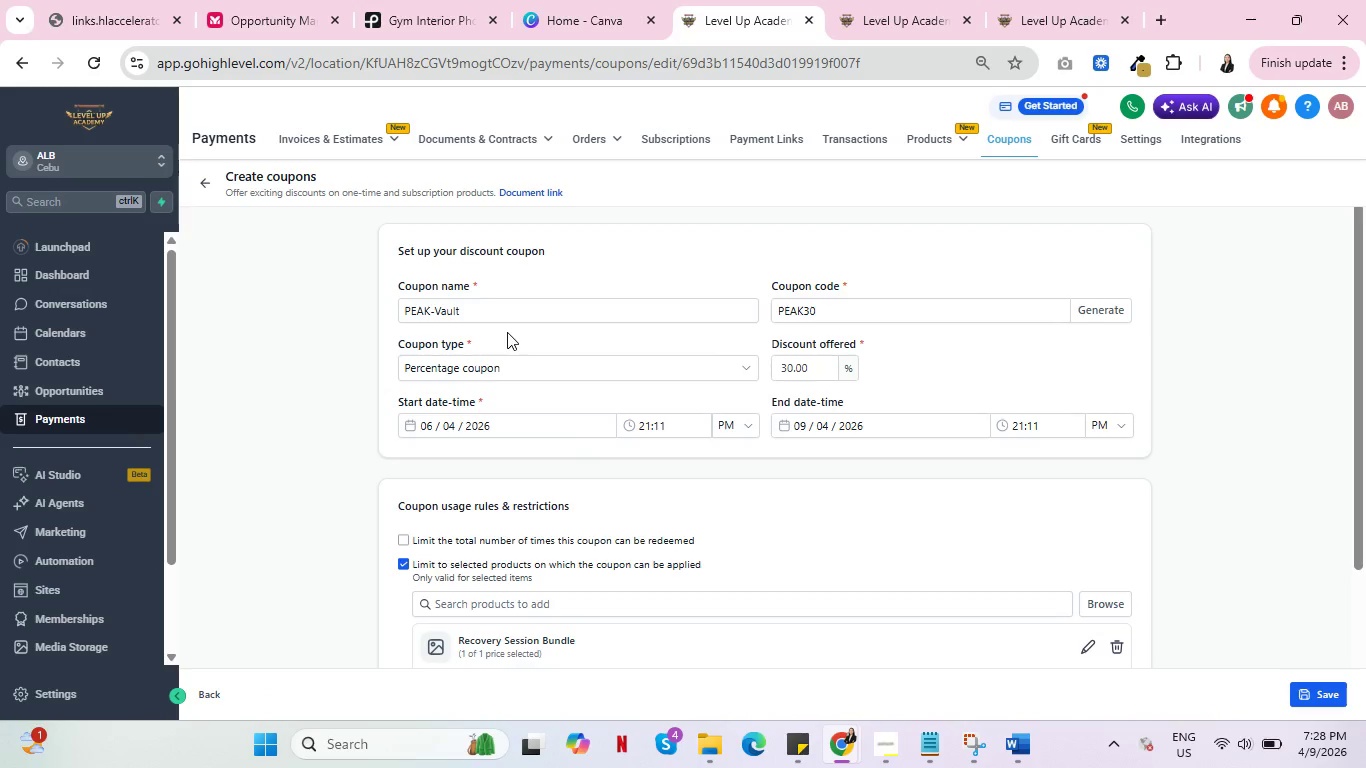 
key(Alt+Tab)
 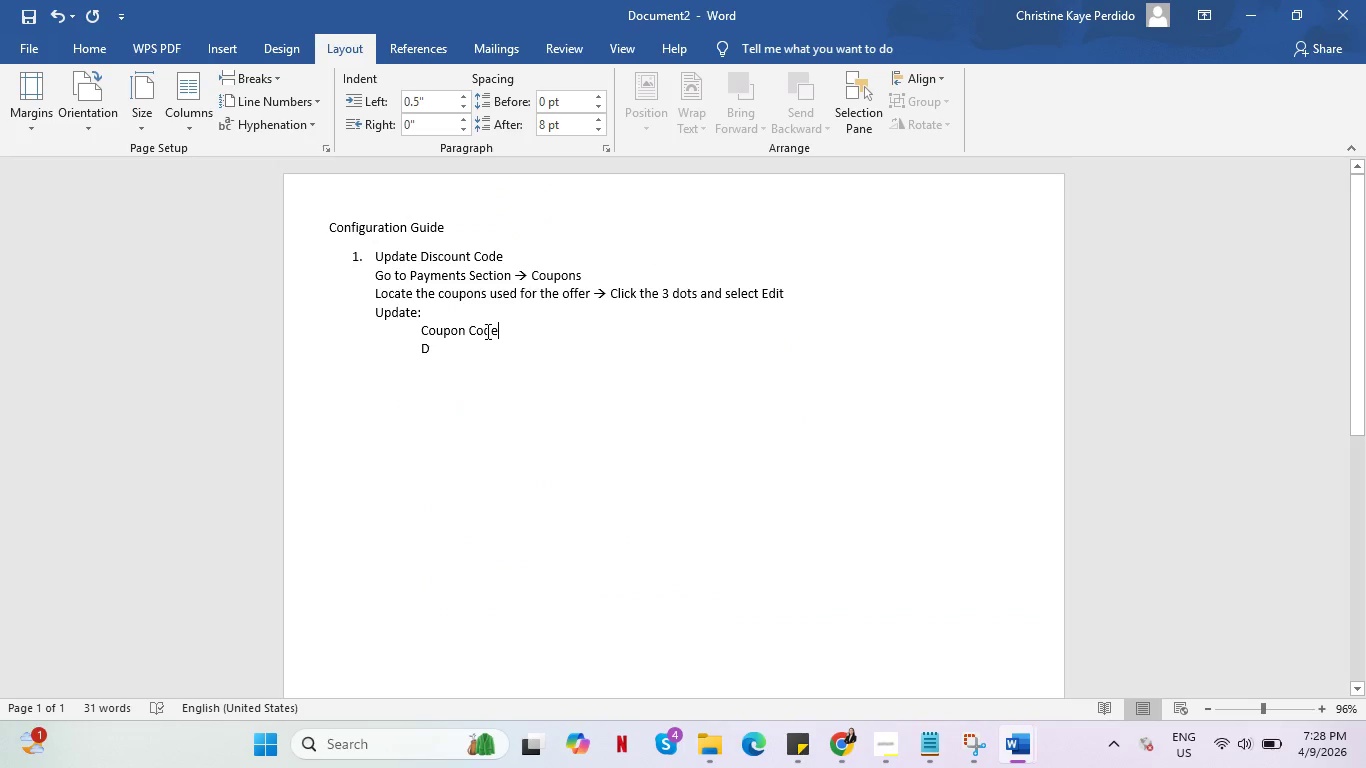 
double_click([486, 331])
 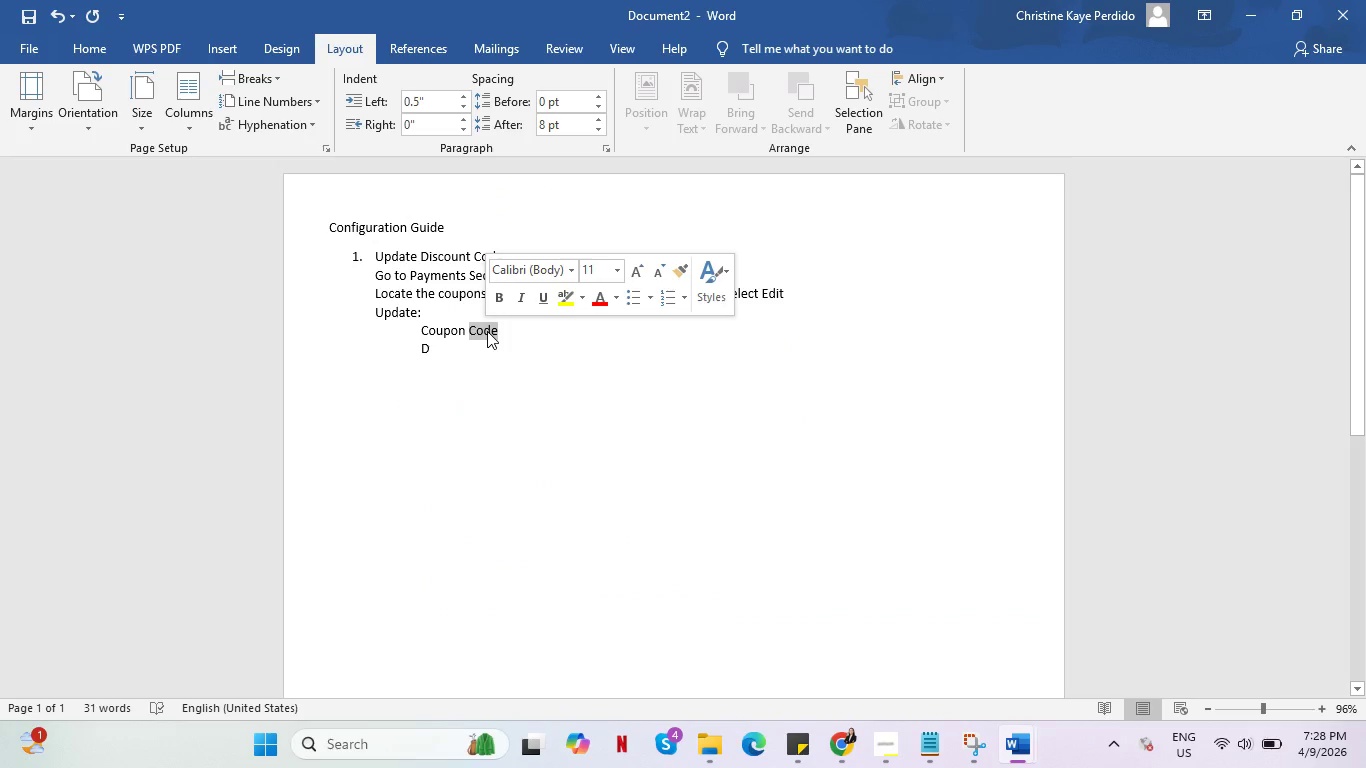 
type(Name)
 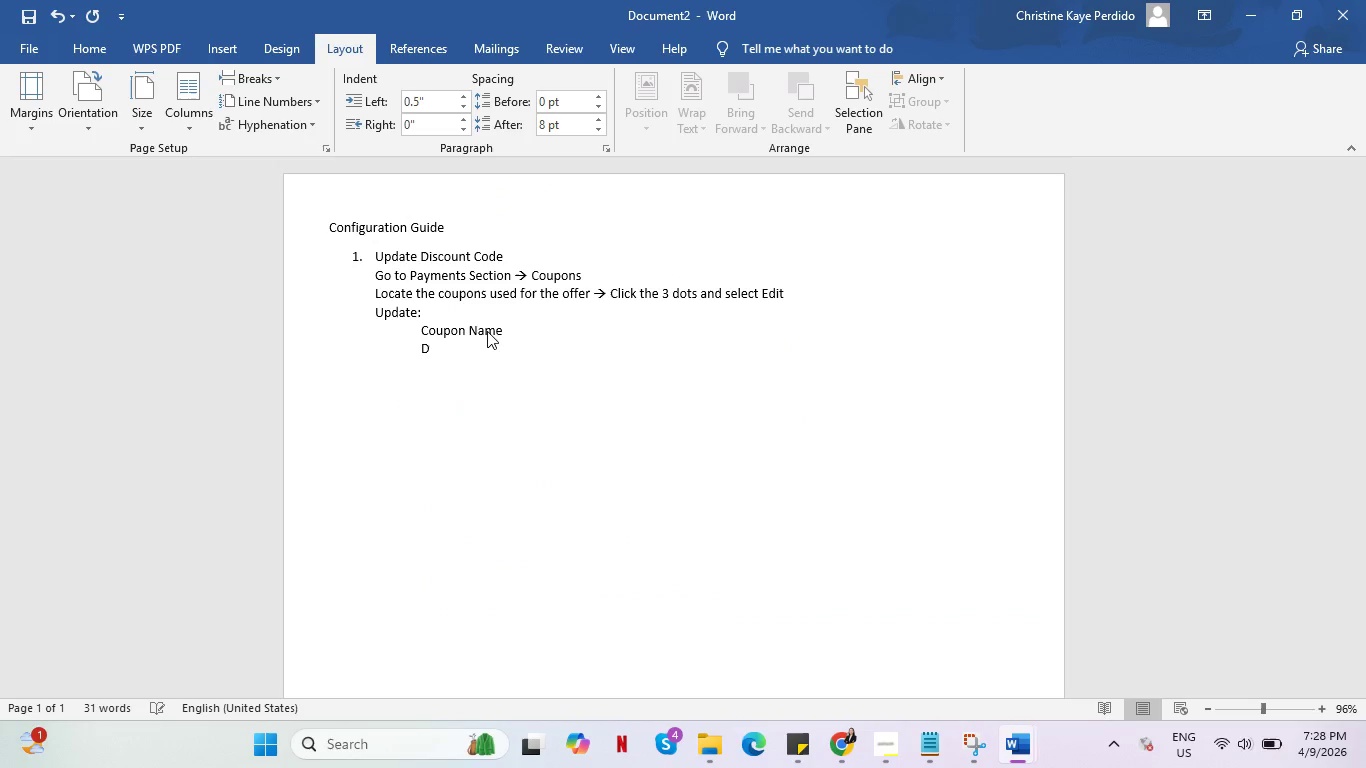 
key(Enter)
 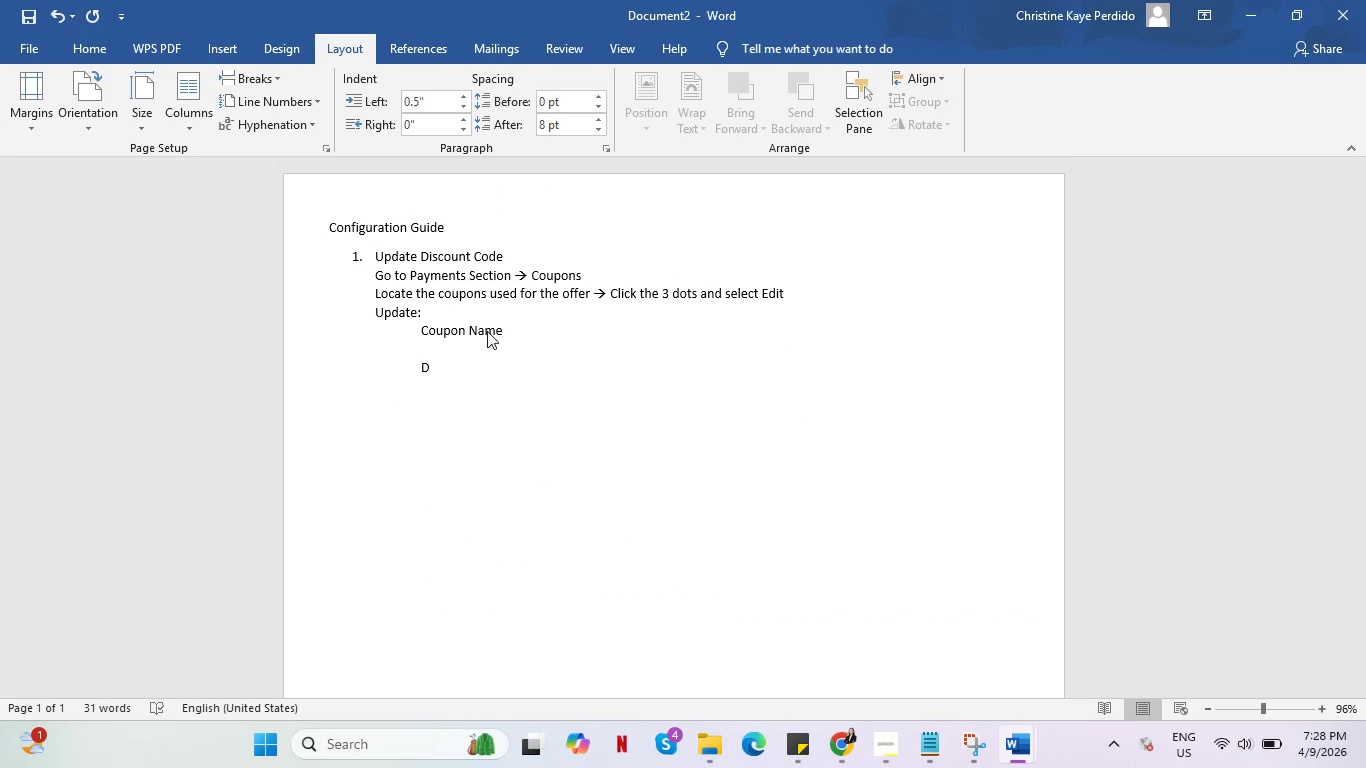 
key(Tab)
type(Coupon Code)
 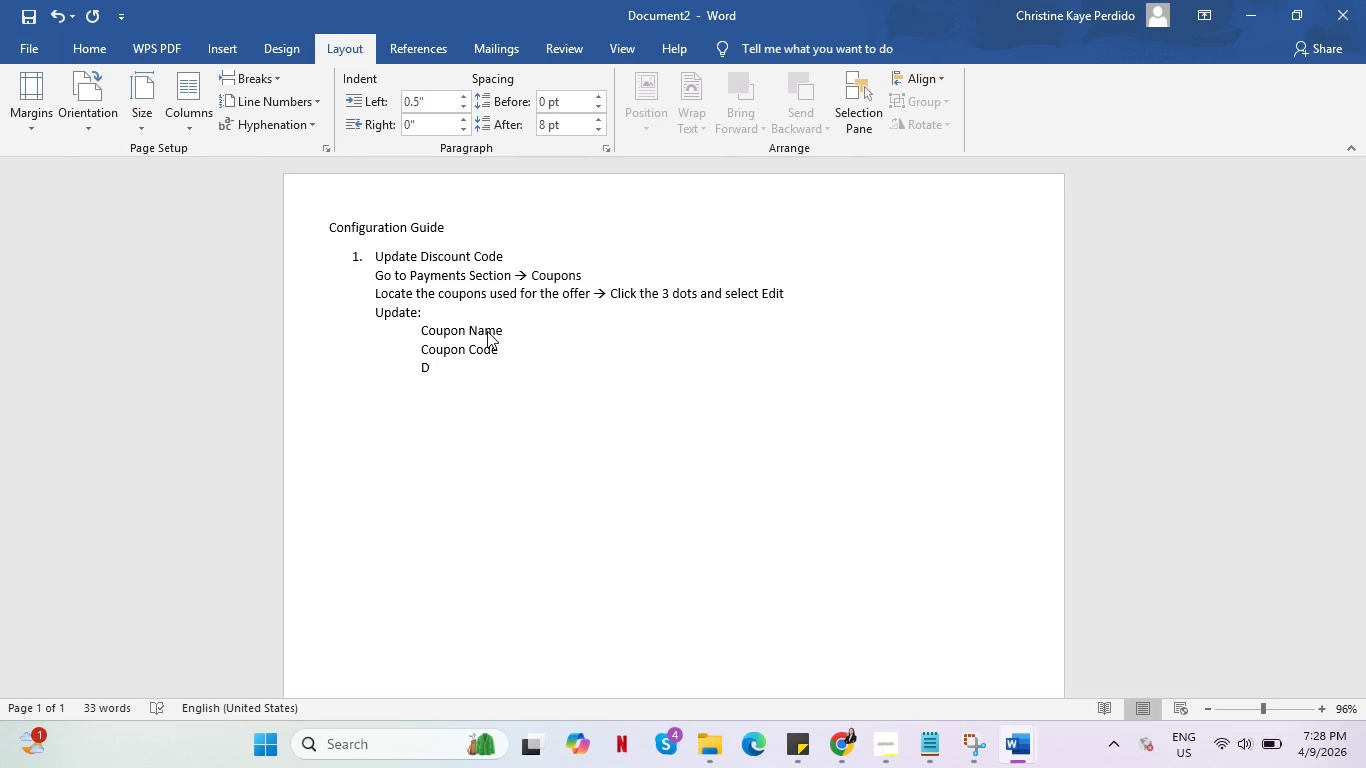 
key(Alt+AltLeft)
 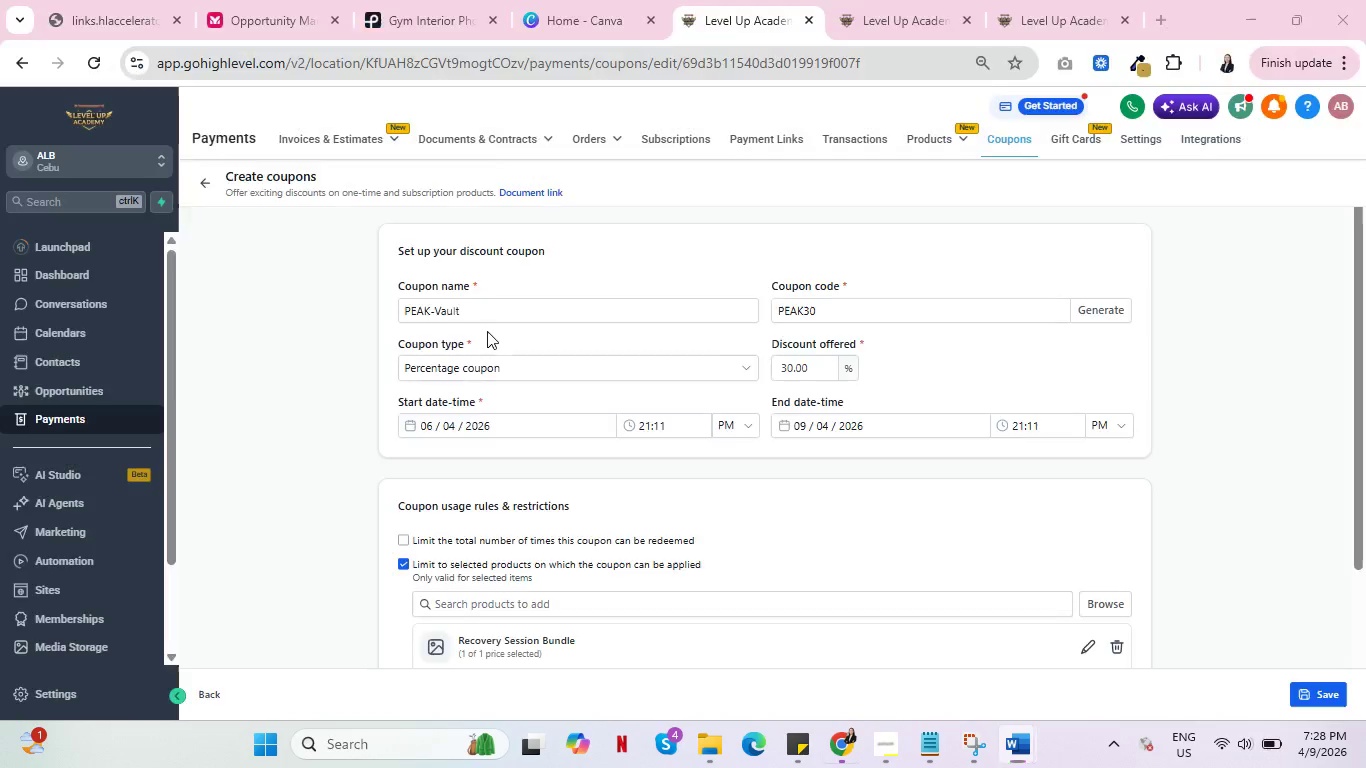 
key(Alt+Tab)
 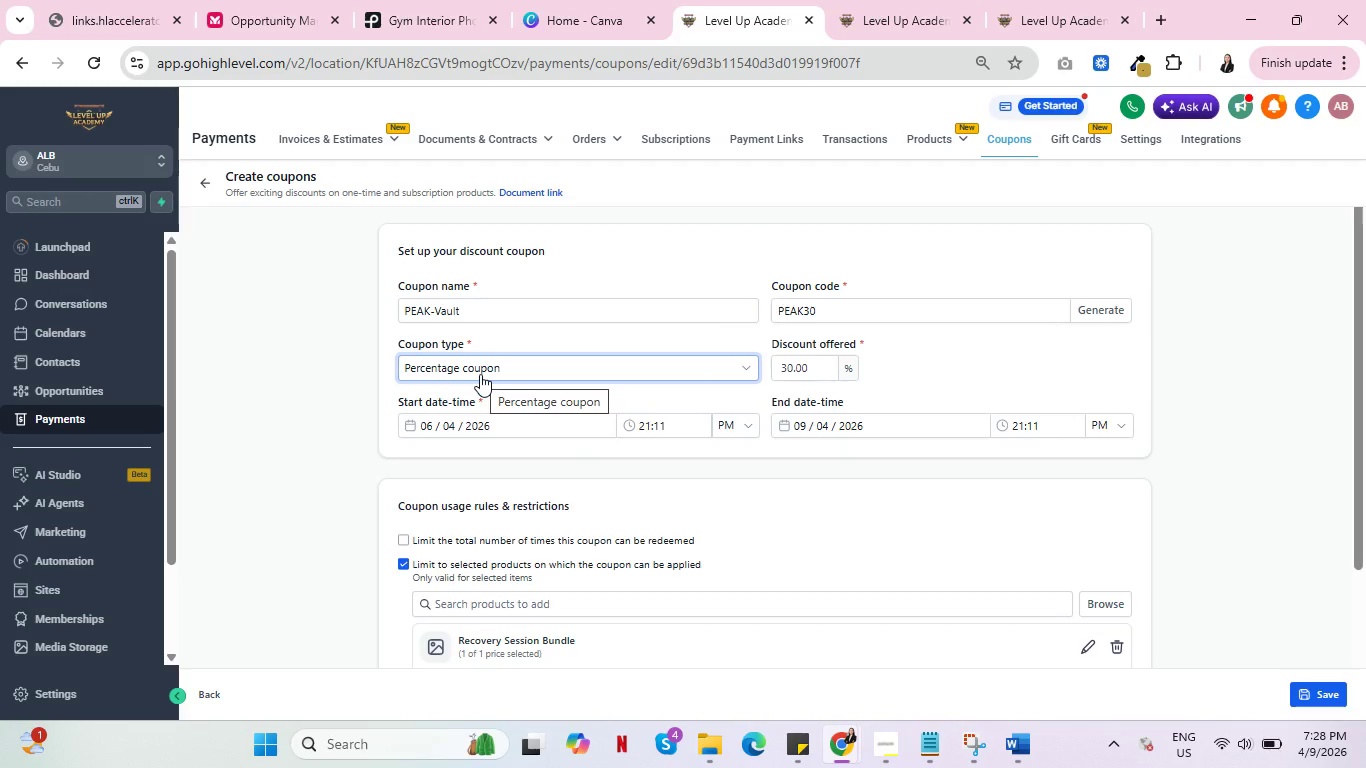 
key(Alt+AltLeft)
 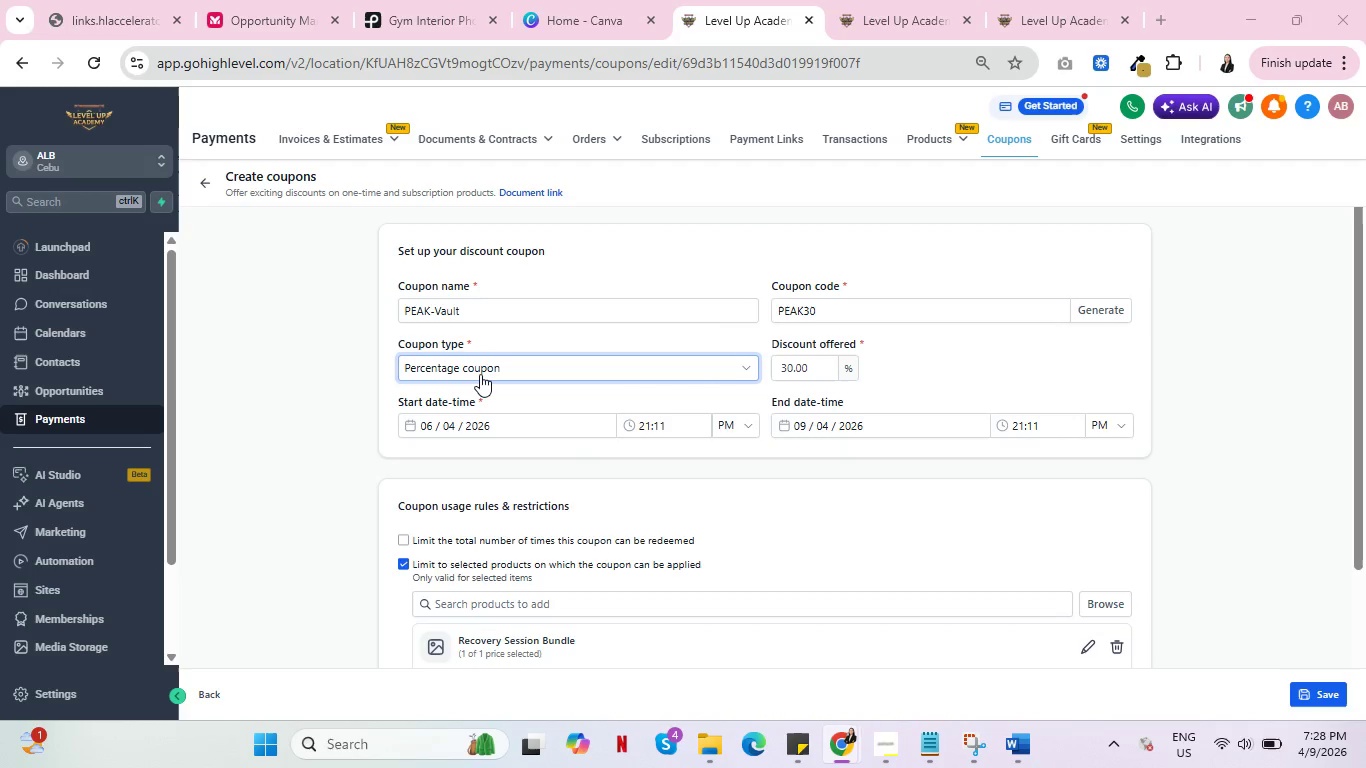 
key(Alt+Tab)
 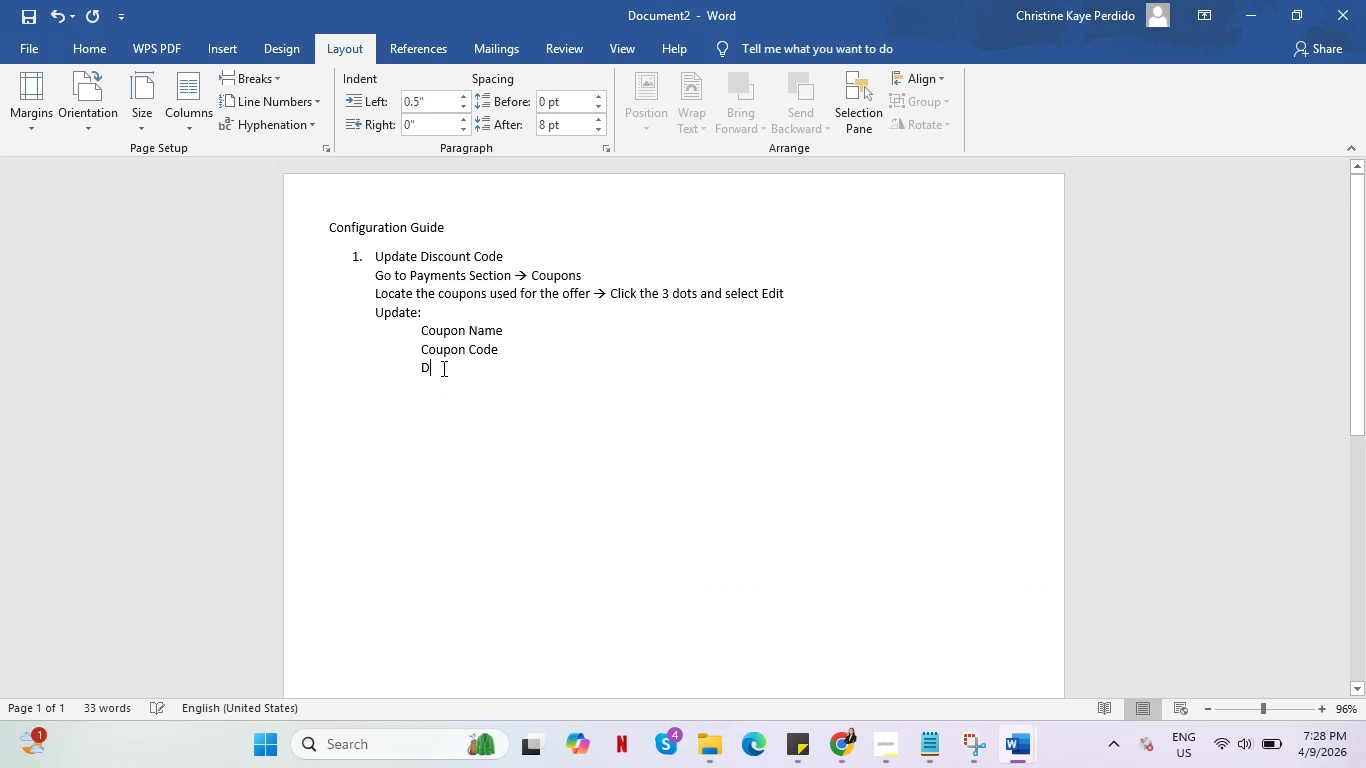 
key(Backspace)
type(Cpou)
key(Backspace)
key(Backspace)
key(Backspace)
type(oupon Type)
 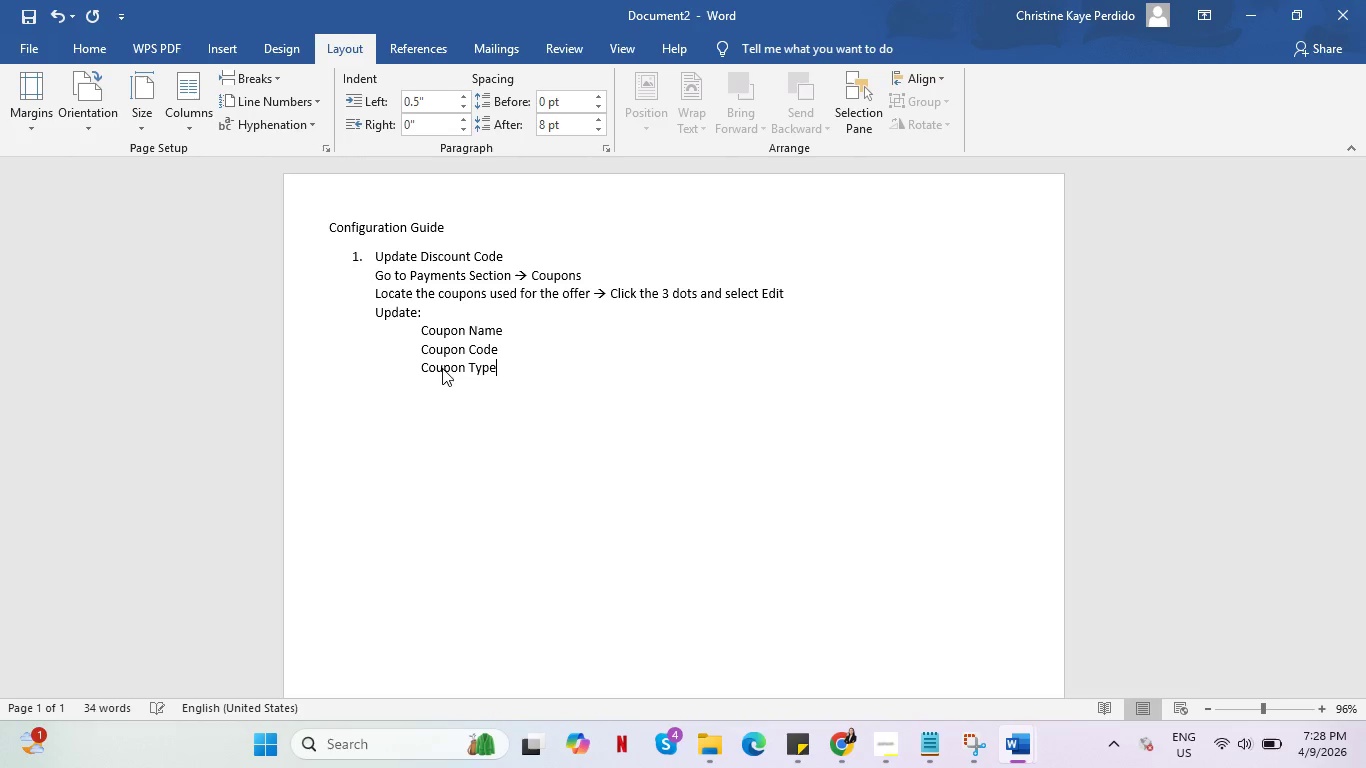 
key(Alt+AltLeft)
 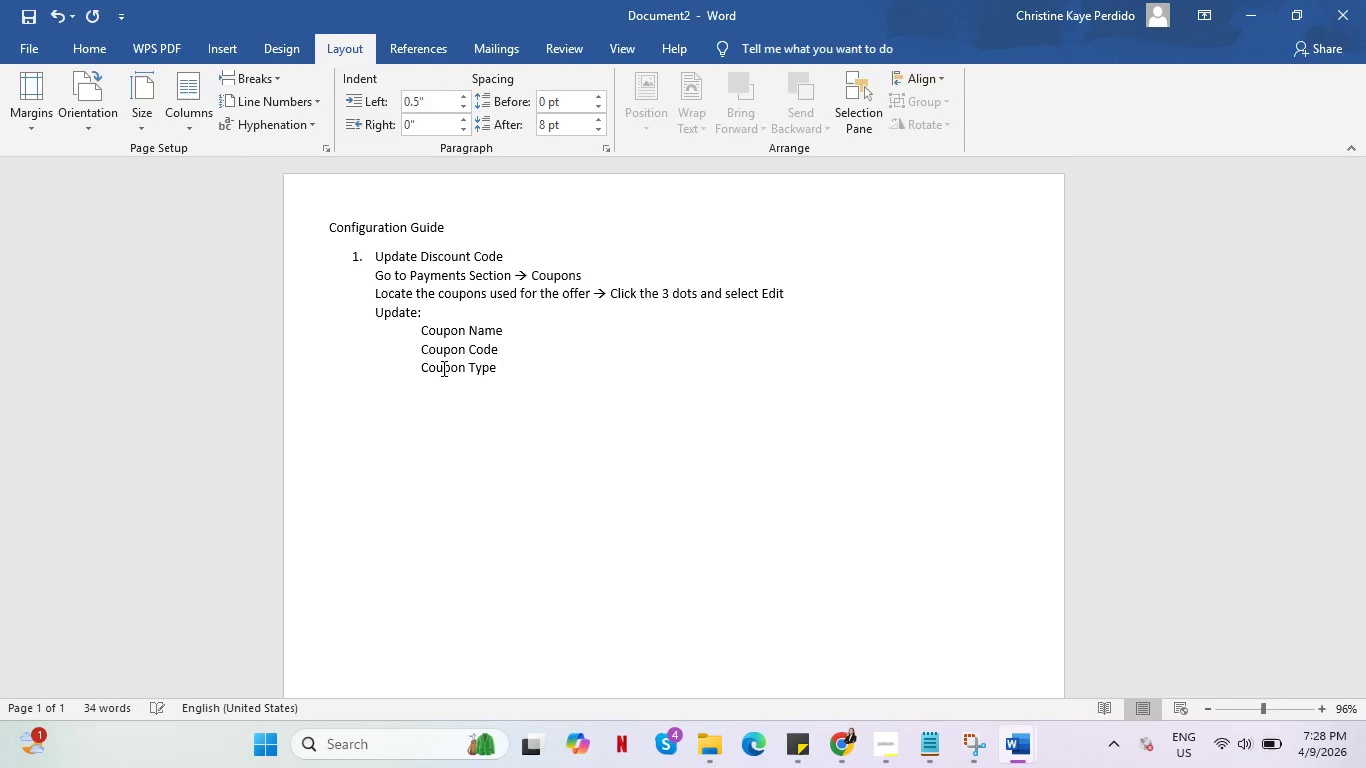 
key(Alt+Tab)
 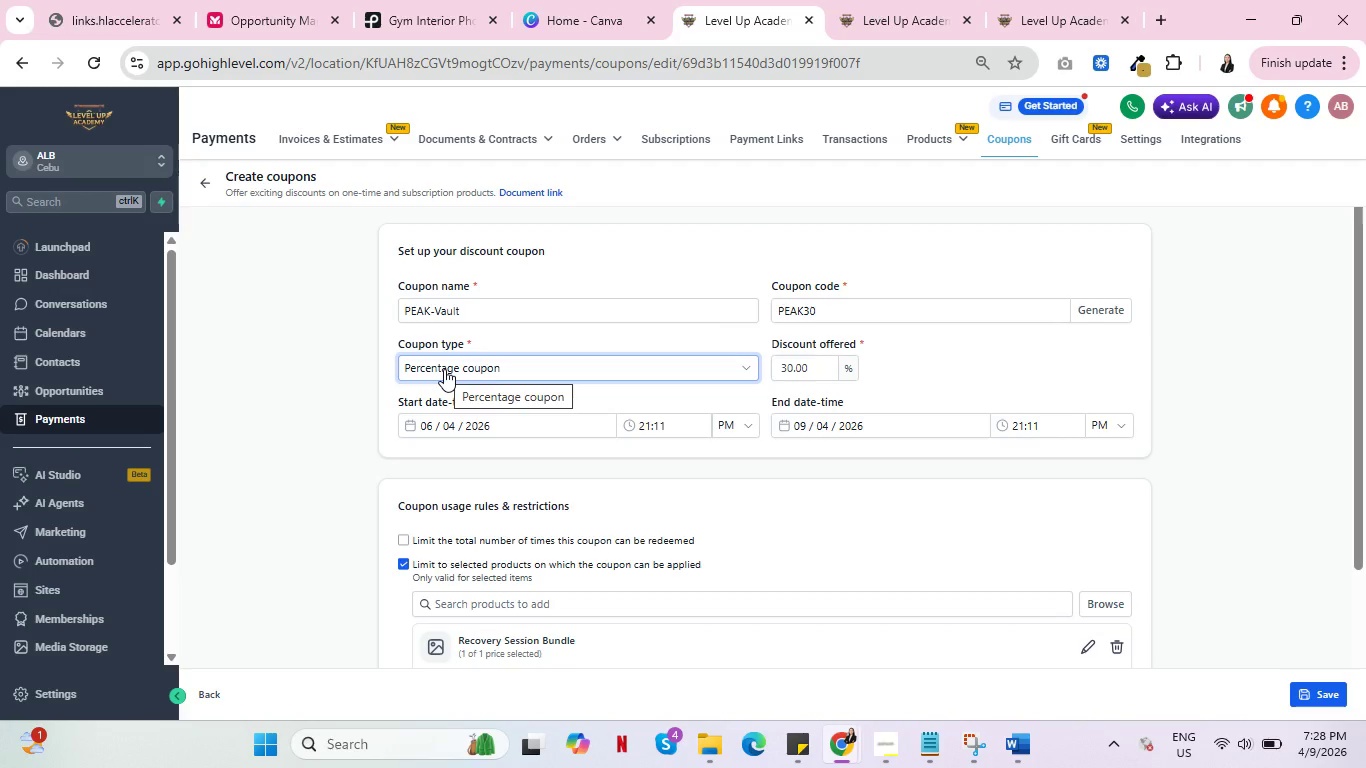 
key(Alt+AltLeft)
 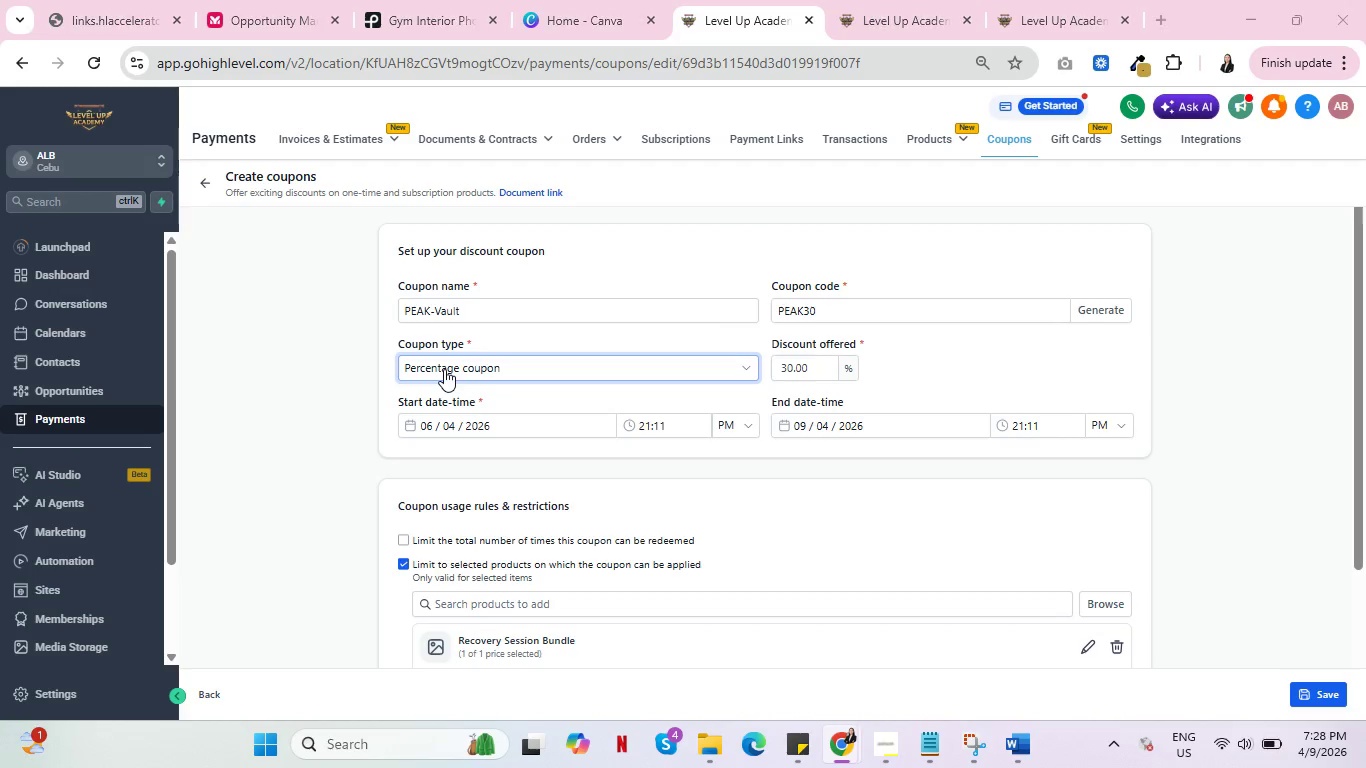 
key(Alt+Tab)
 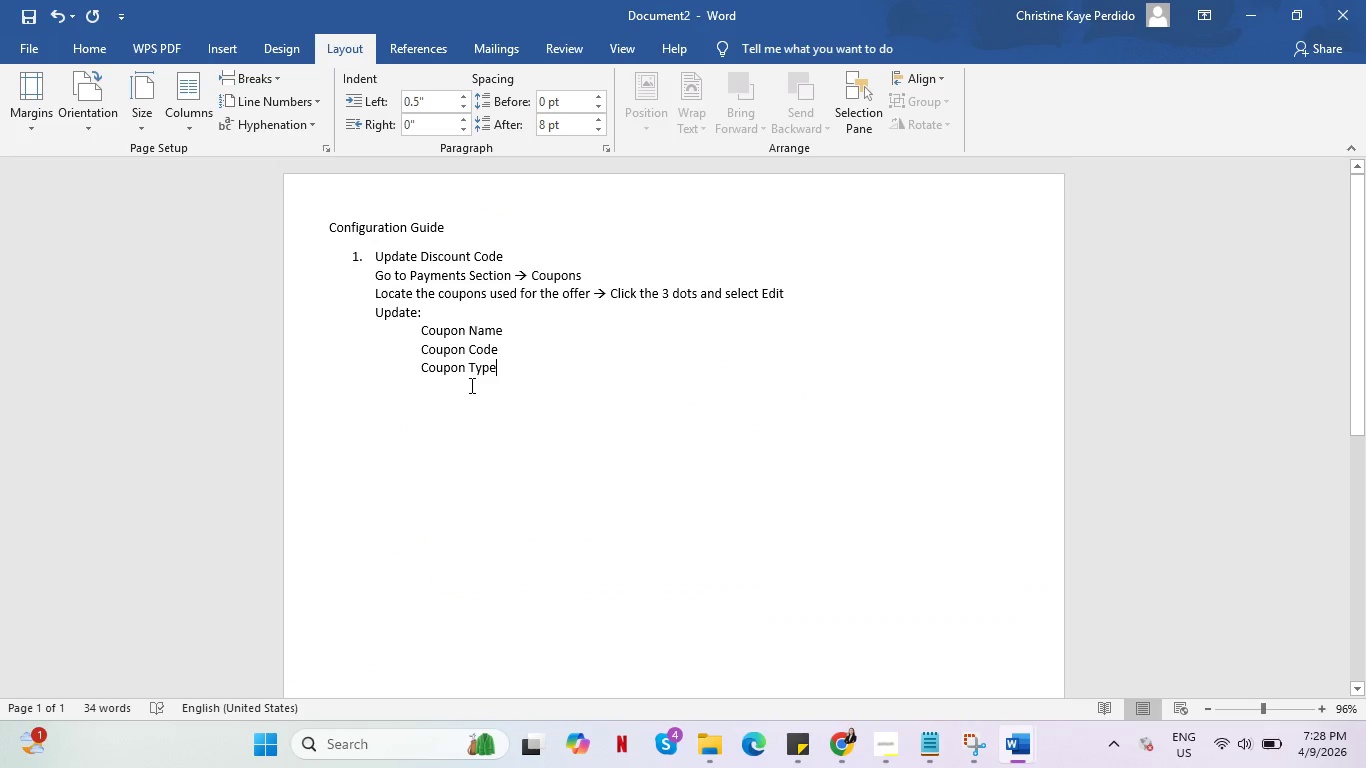 
key(Alt+AltLeft)
 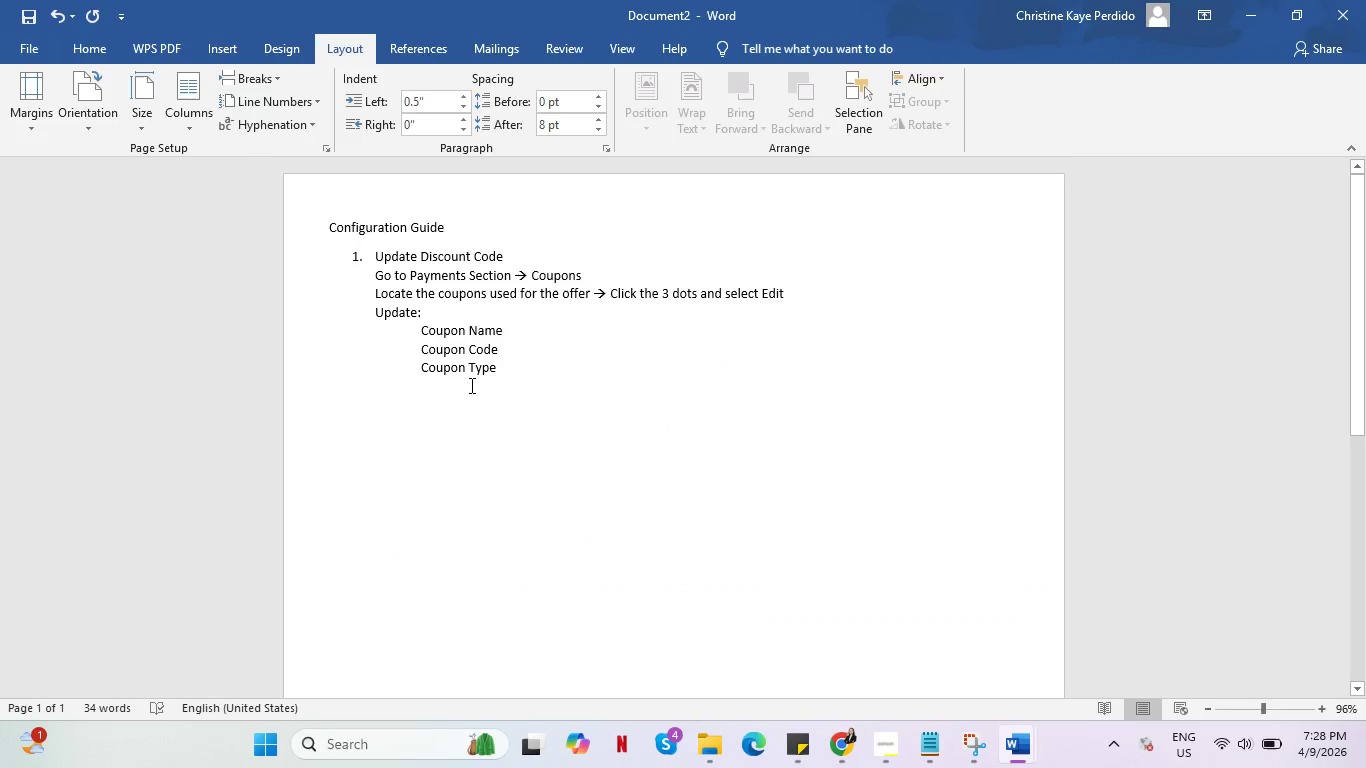 
key(Alt+Tab)
 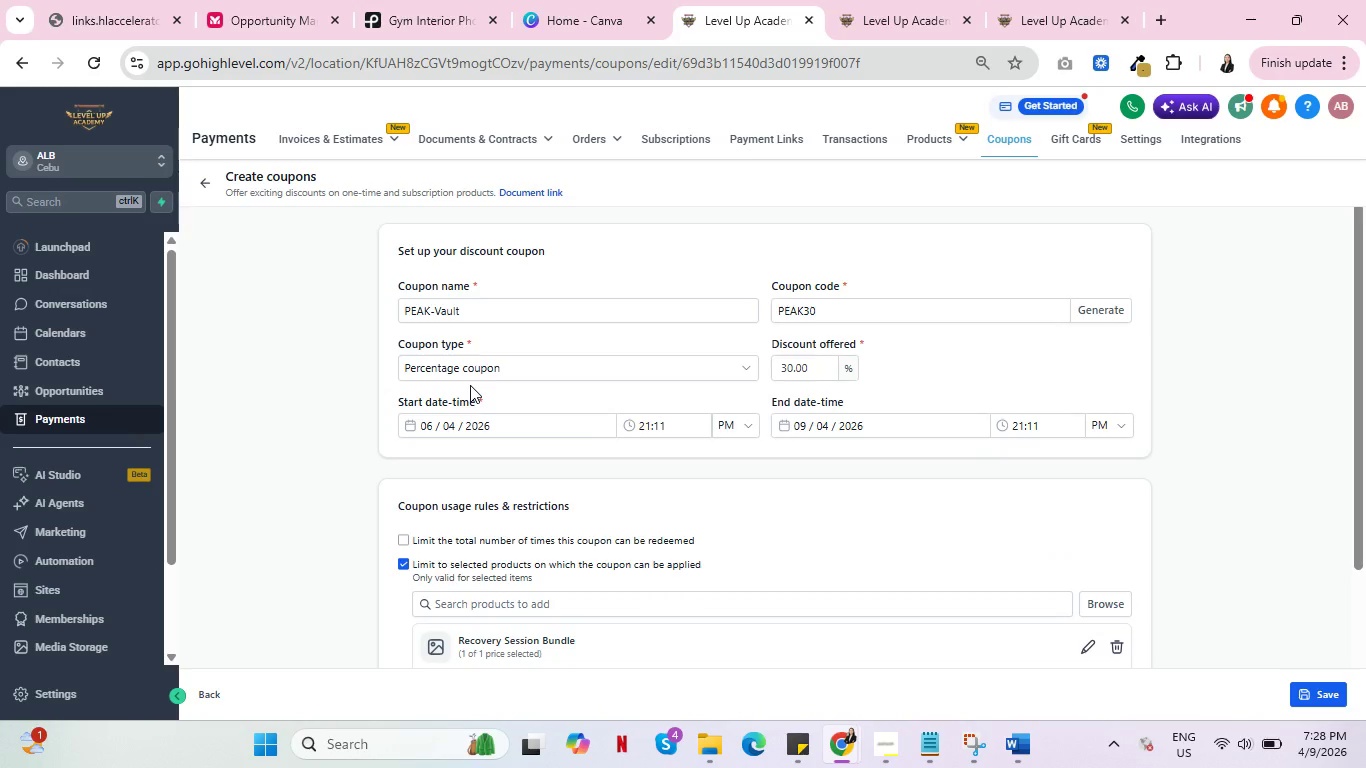 
key(Alt+AltLeft)
 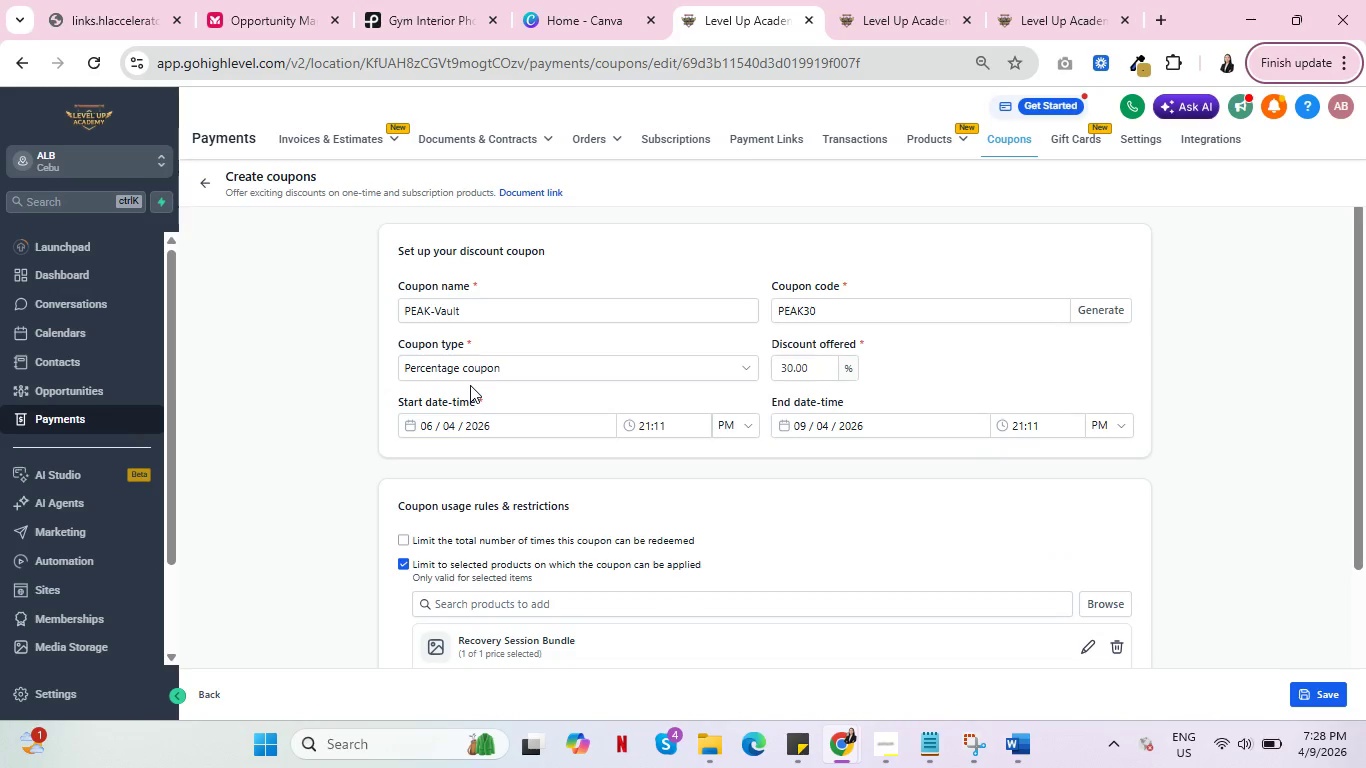 
key(Alt+AltLeft)
 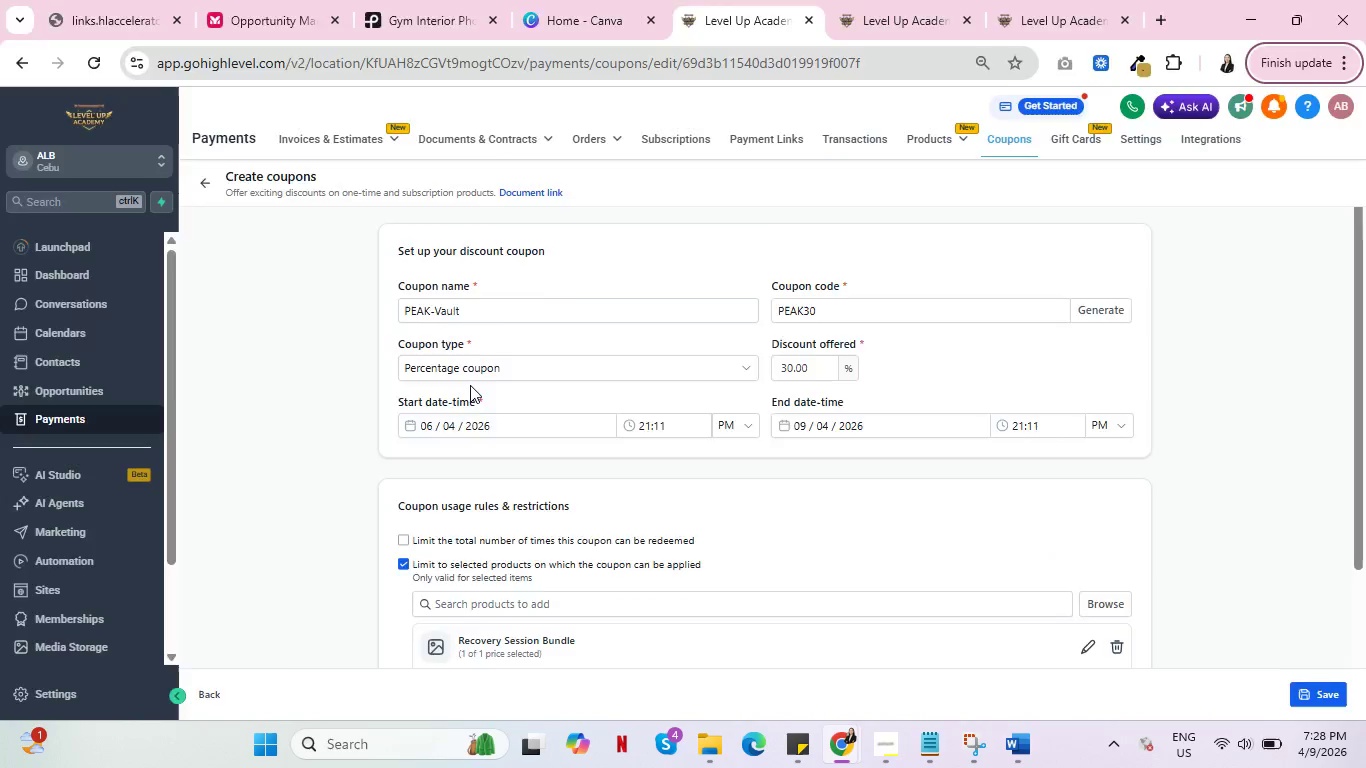 
key(Alt+Tab)
 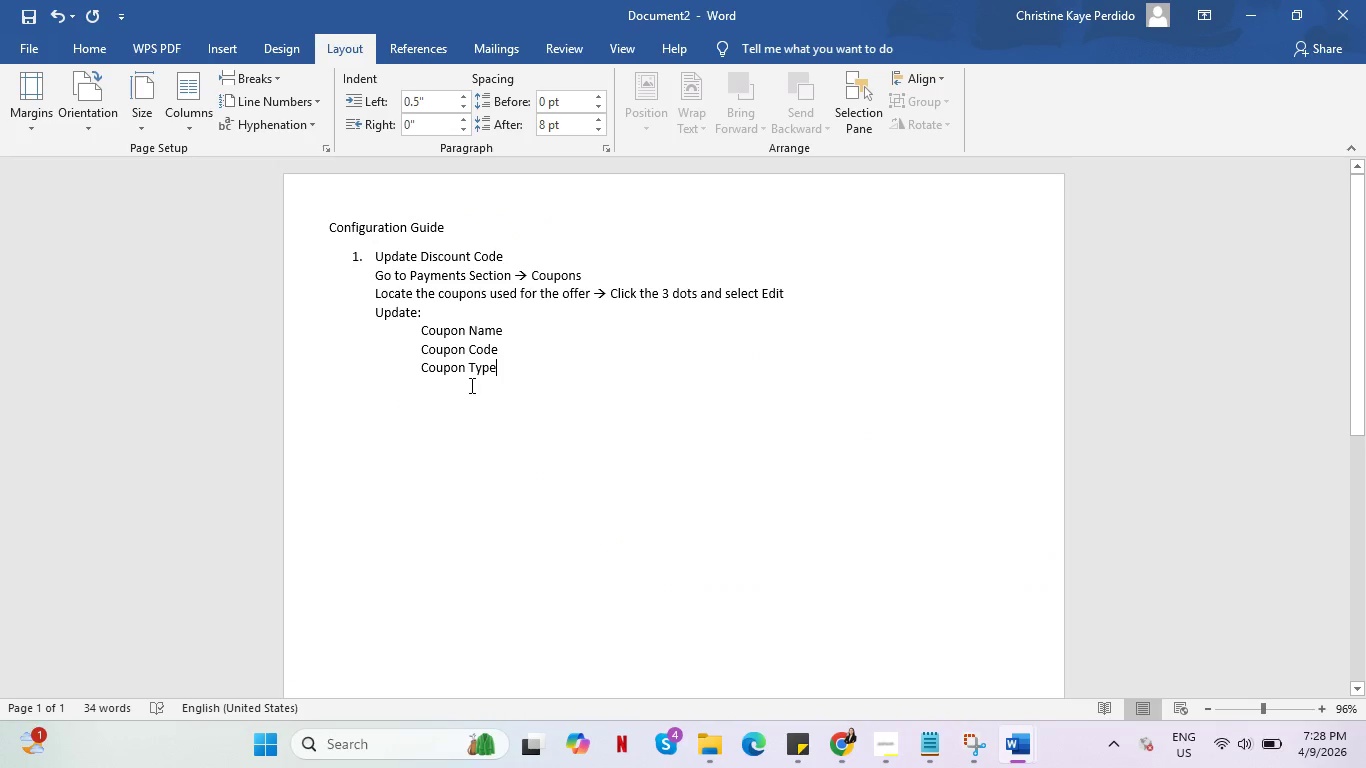 
key(Alt+AltLeft)
 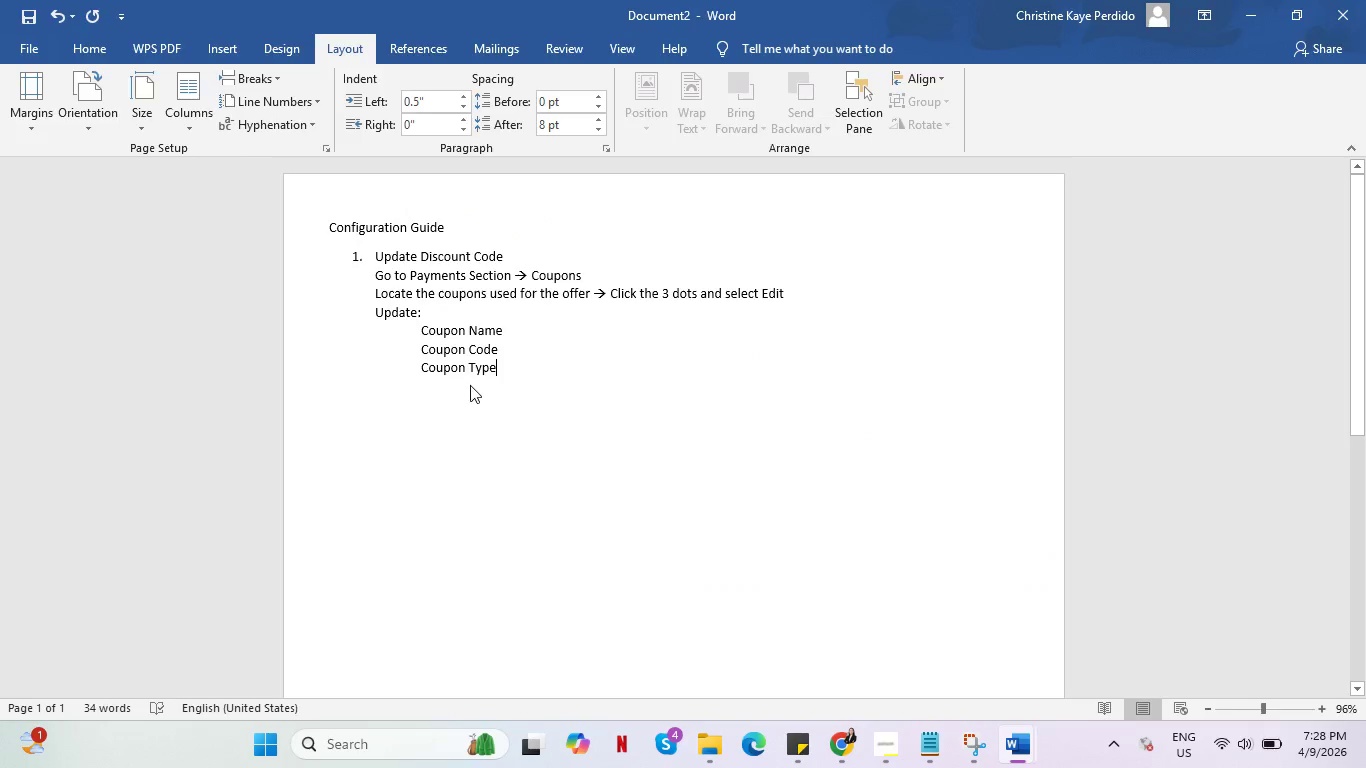 
key(Alt+Tab)
 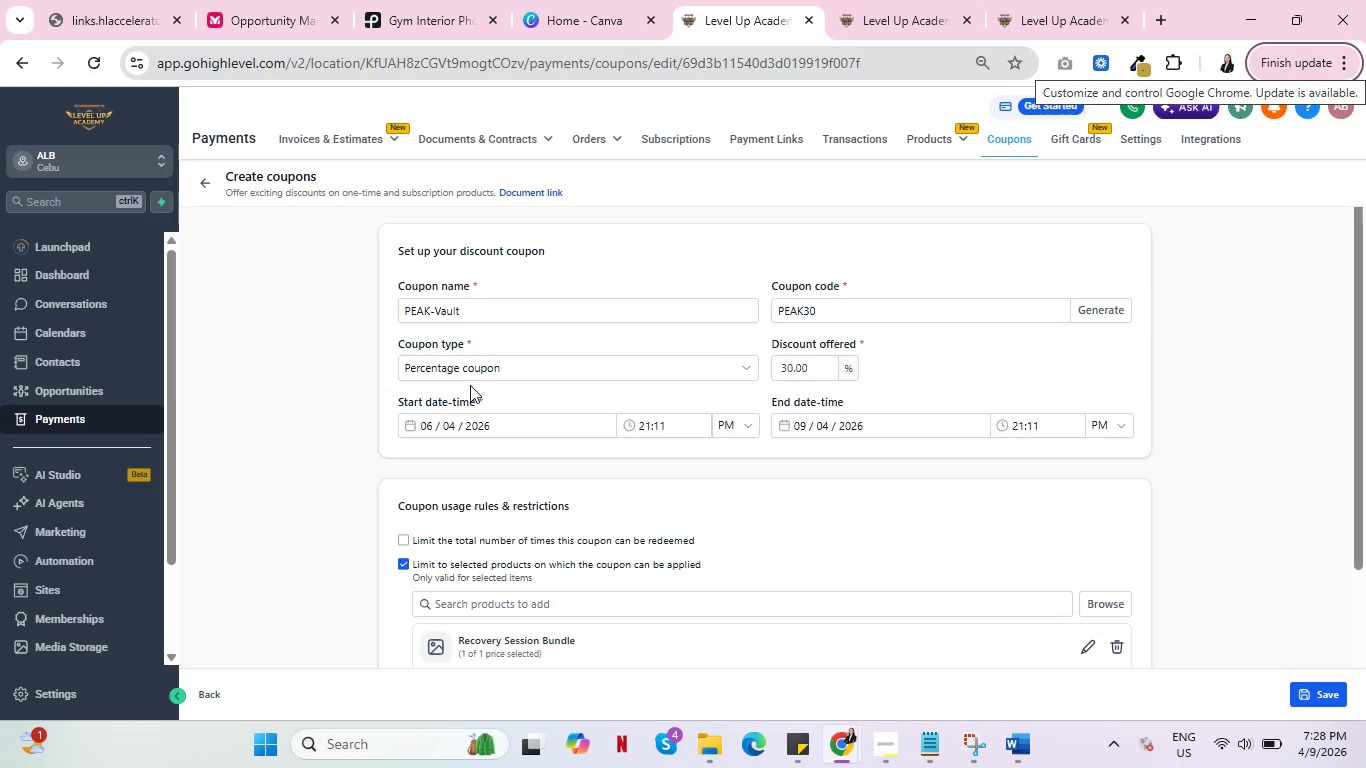 
key(Alt+AltLeft)
 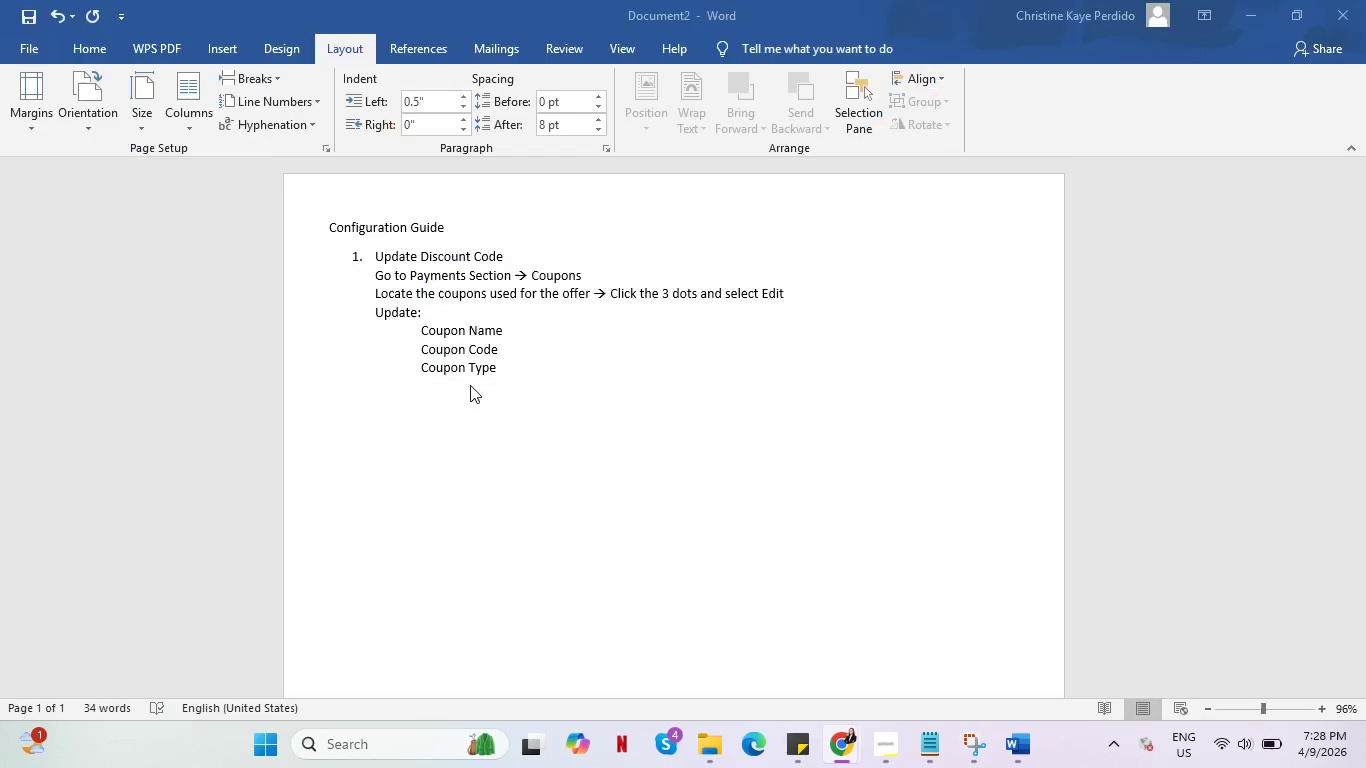 
key(Alt+Tab)
 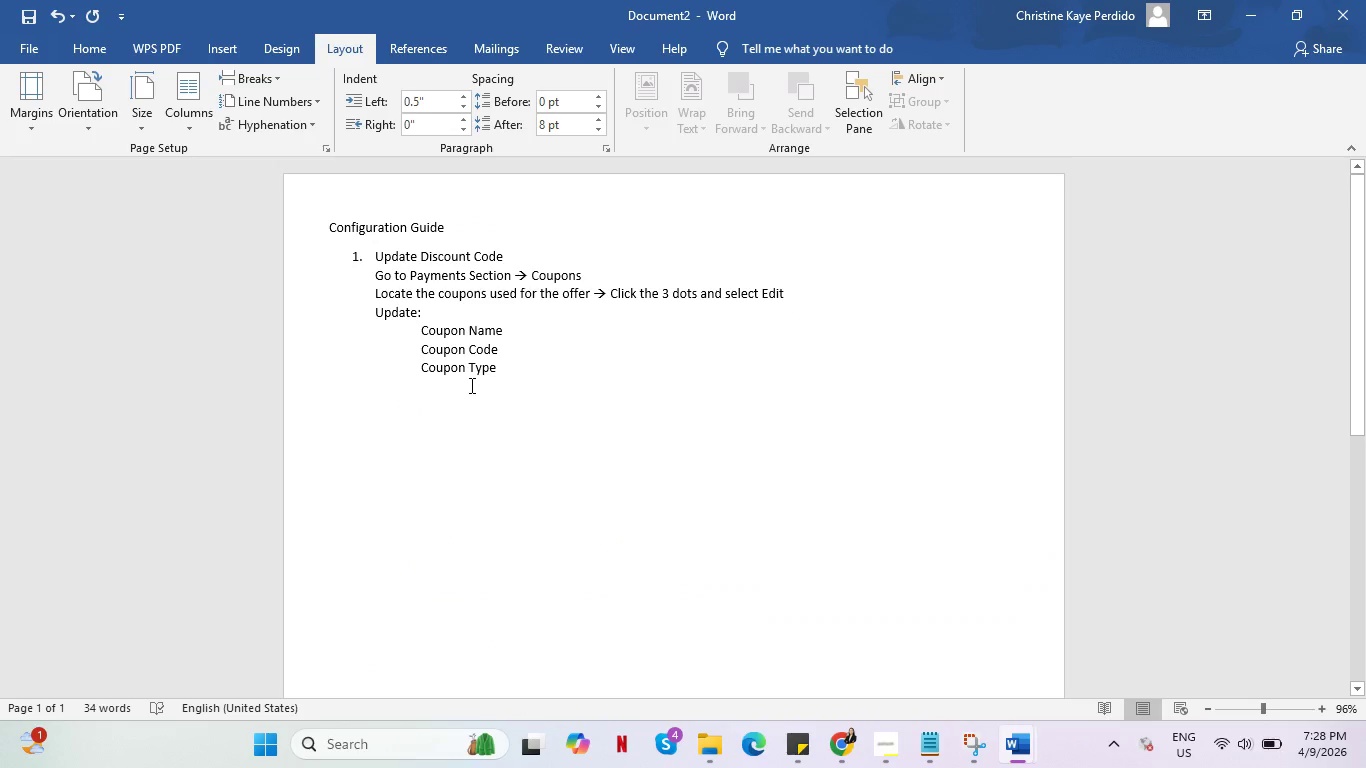 
key(Alt+AltLeft)
 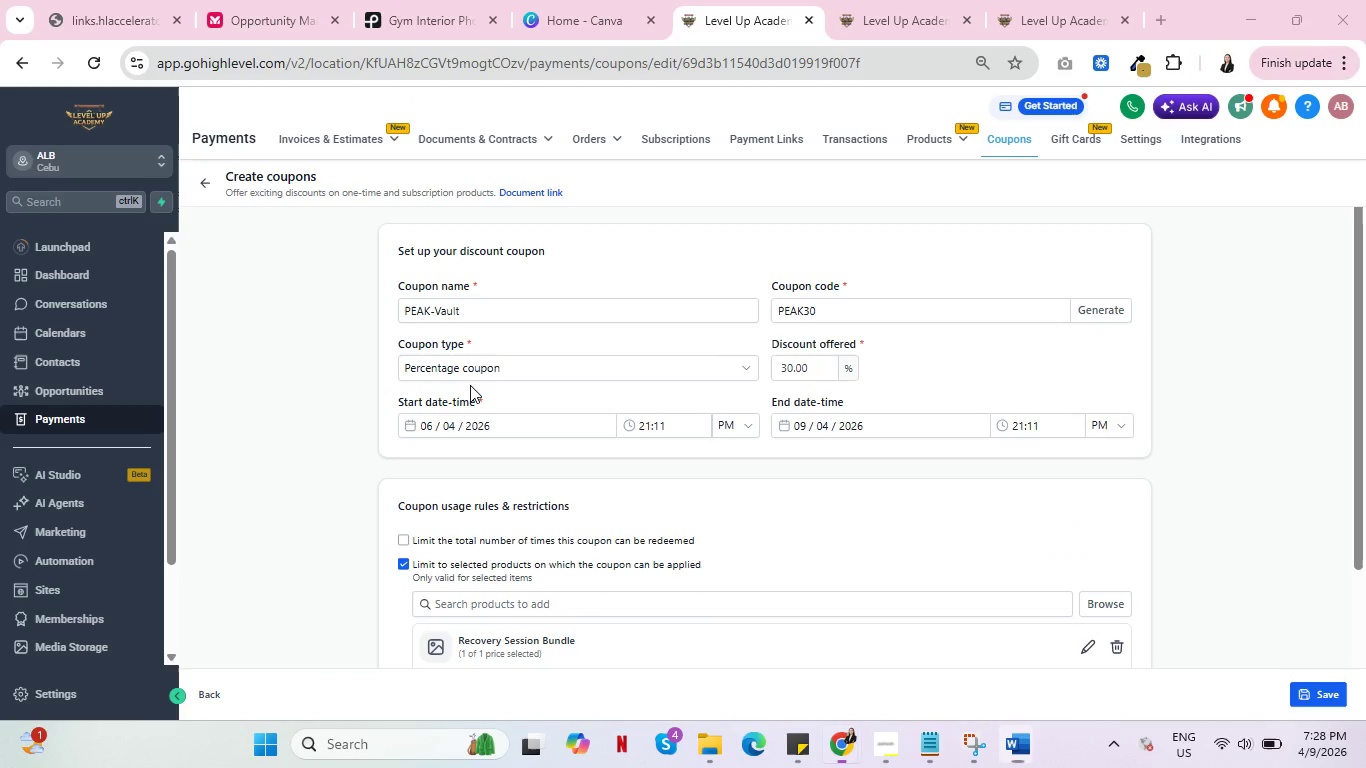 
key(Alt+Tab)
 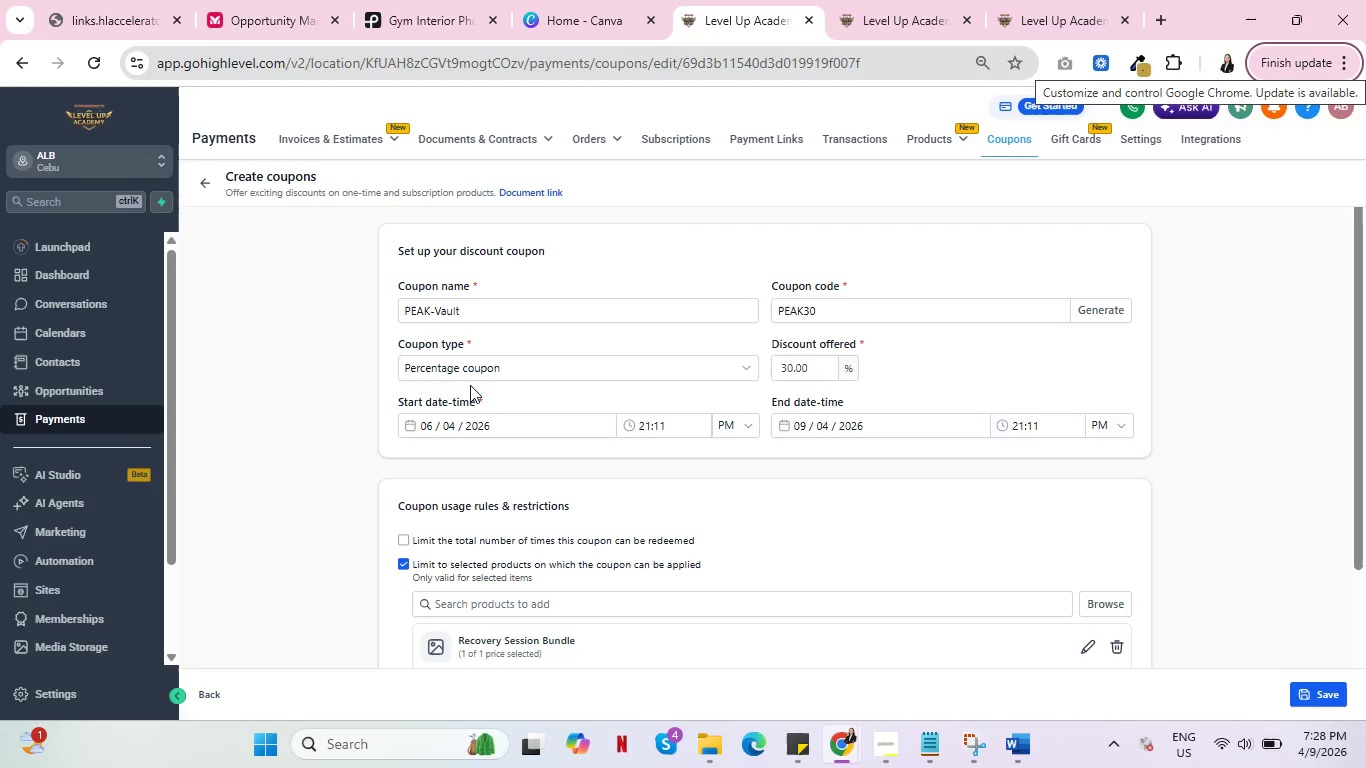 
key(Alt+AltLeft)
 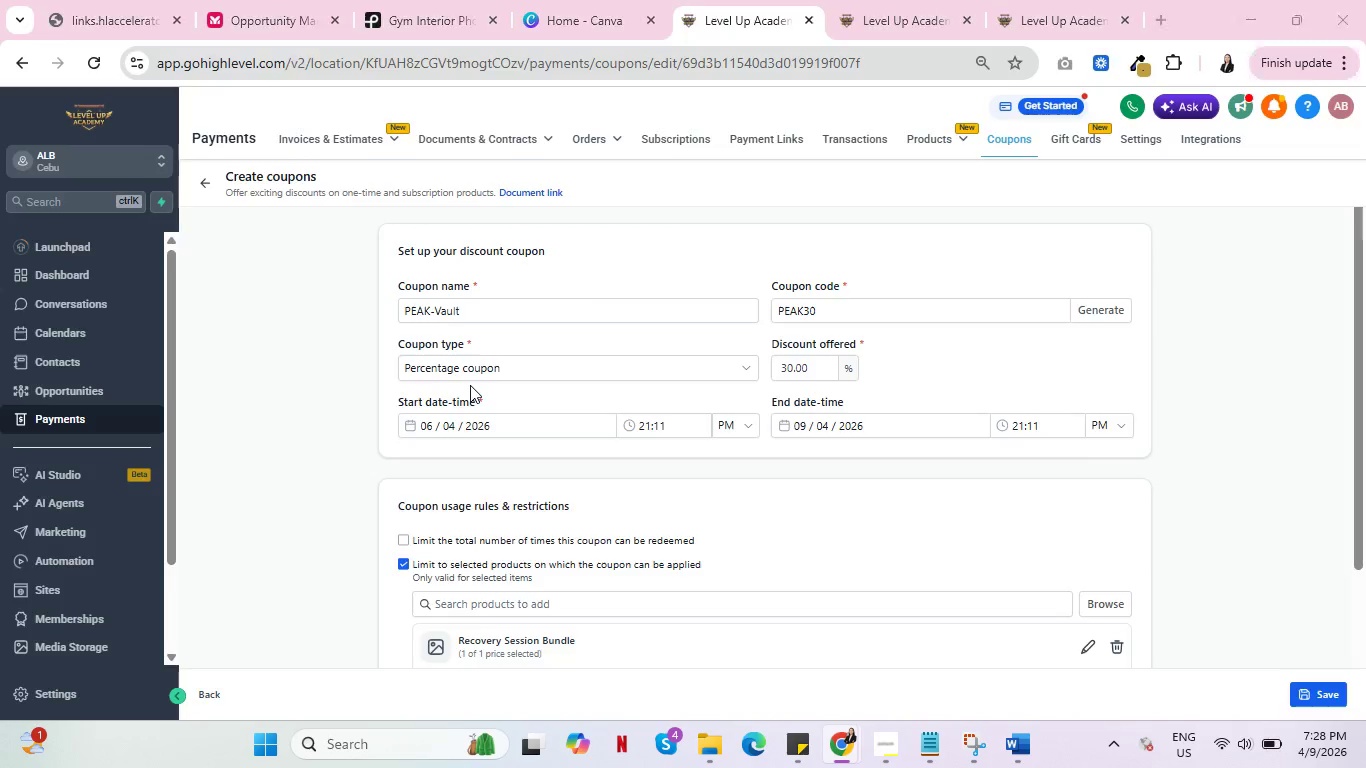 
key(Alt+Tab)
 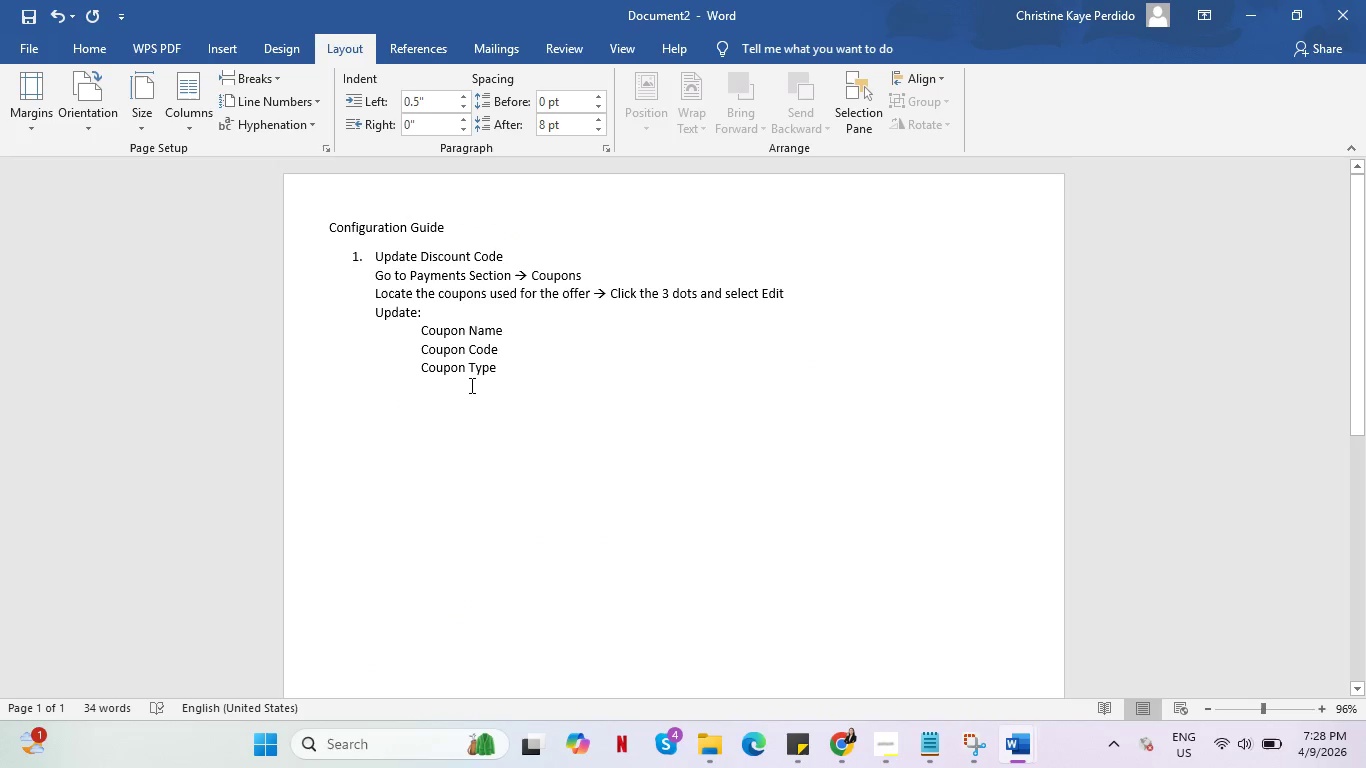 
key(Enter)
 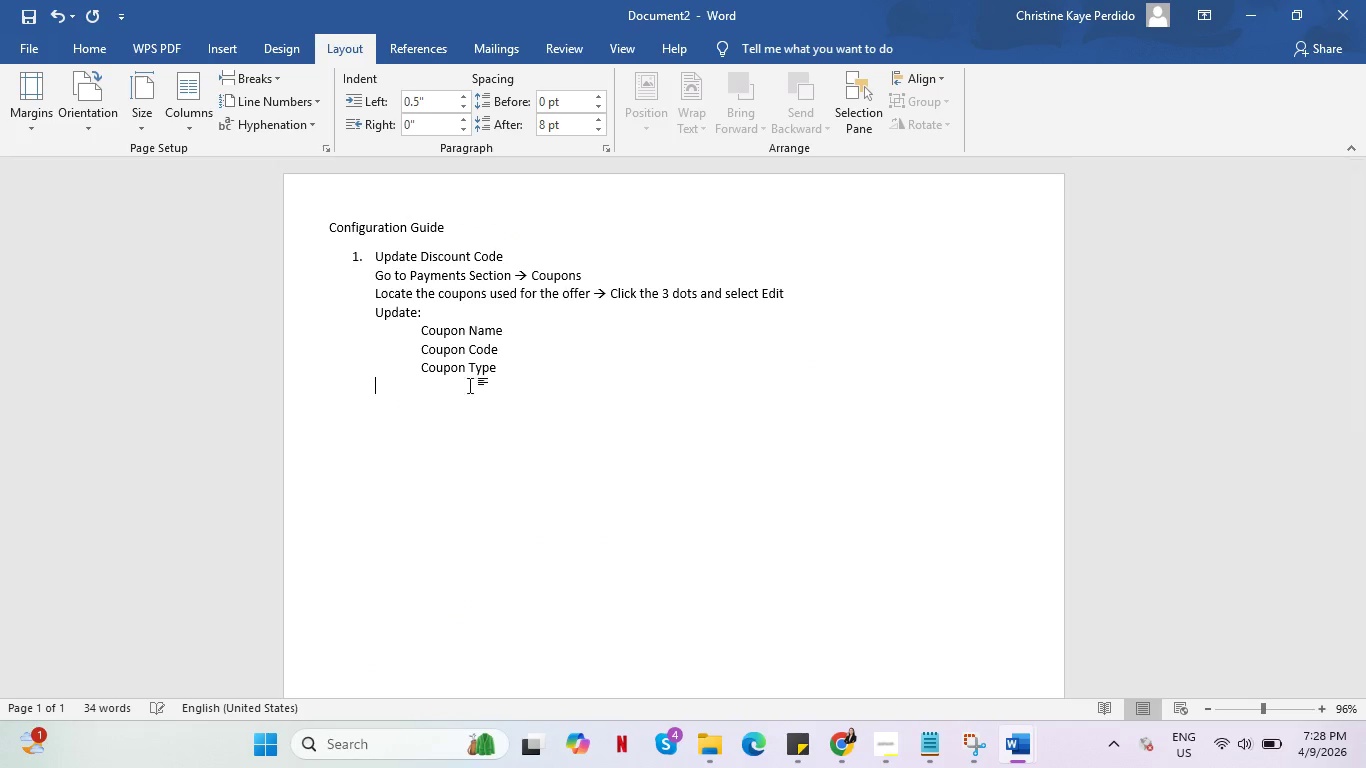 
type(Di)
key(Backspace)
key(Backspace)
key(Tab)
type(Discount offered)
 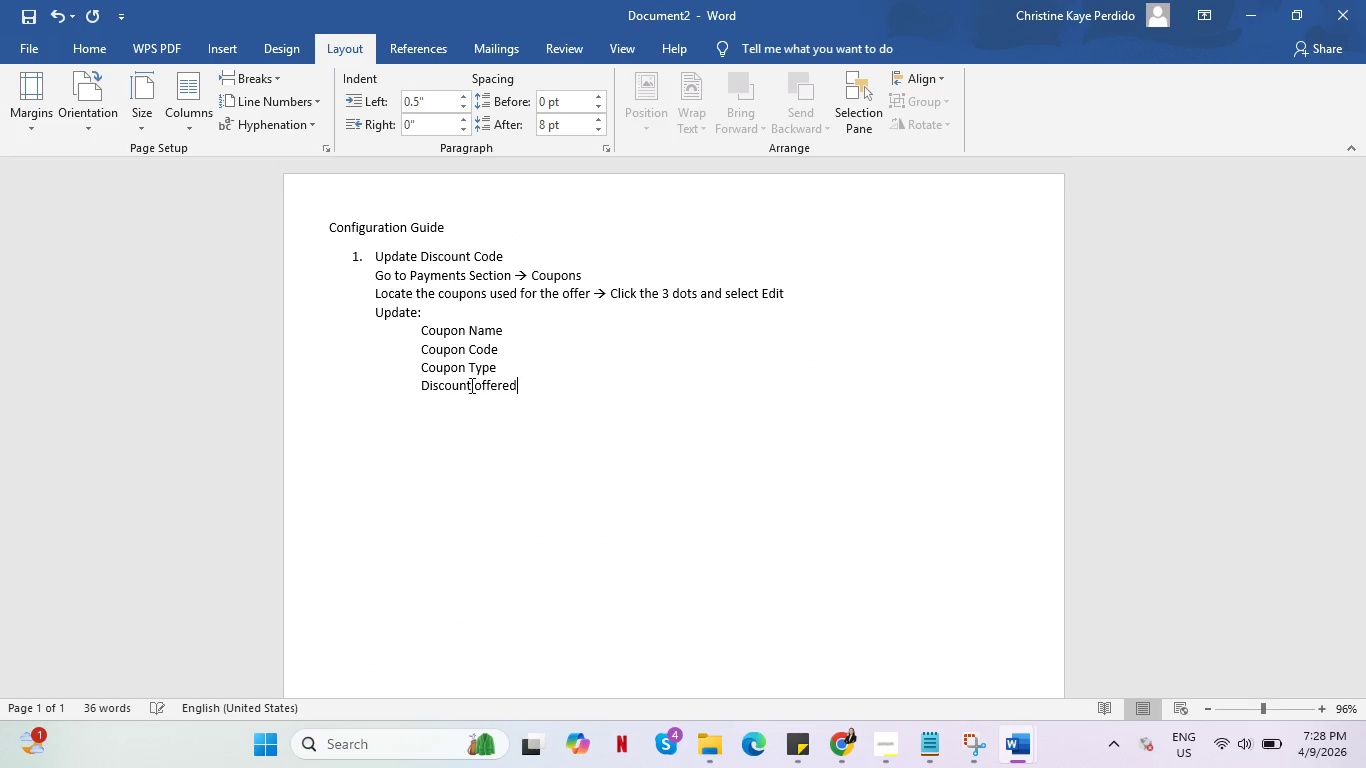 
key(Alt+AltLeft)
 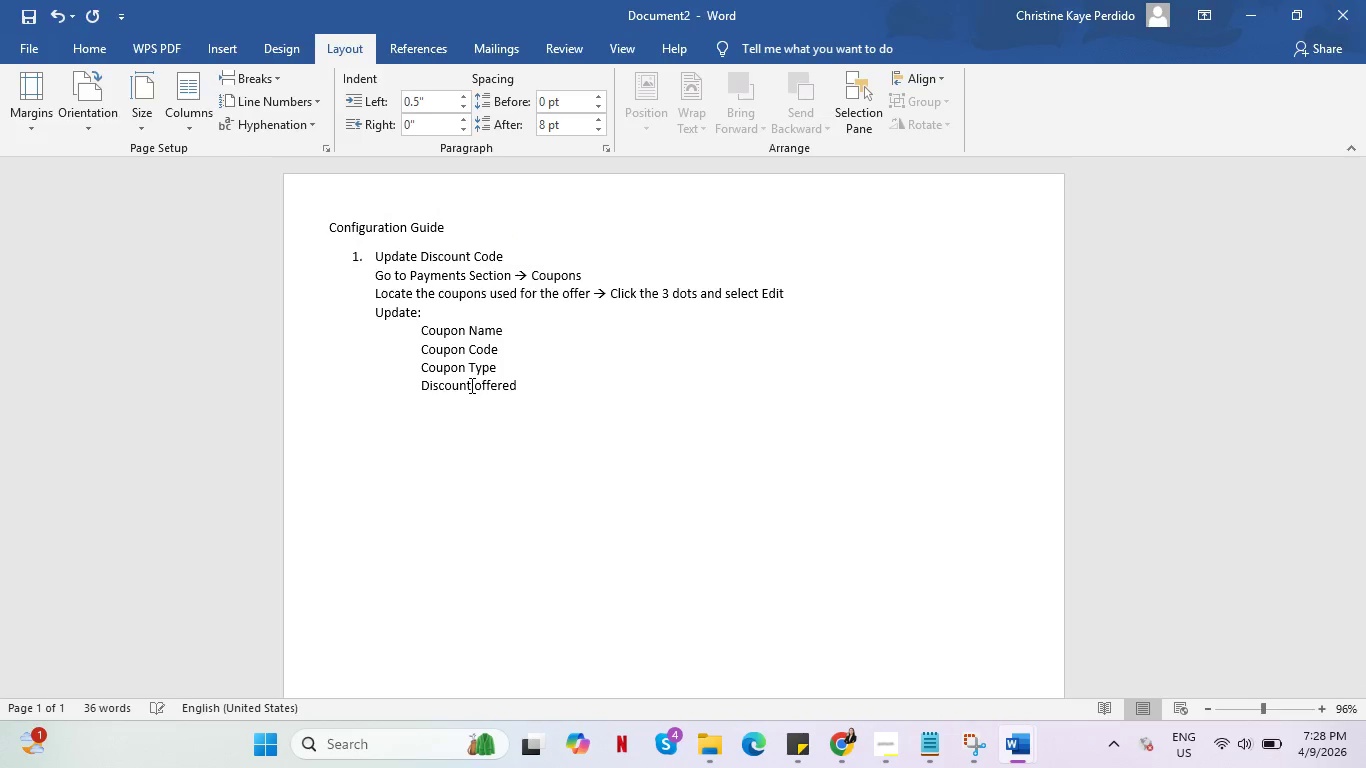 
key(Alt+Tab)
 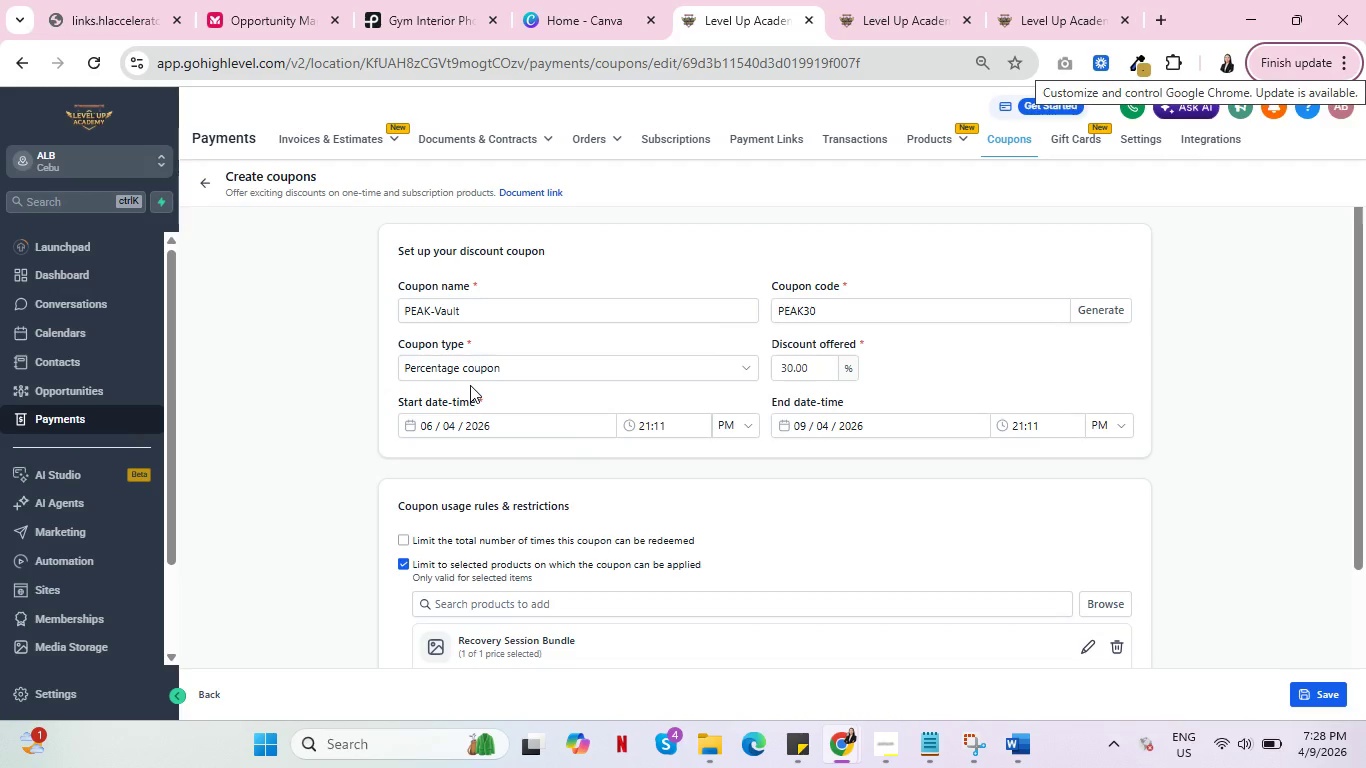 
key(Alt+AltLeft)
 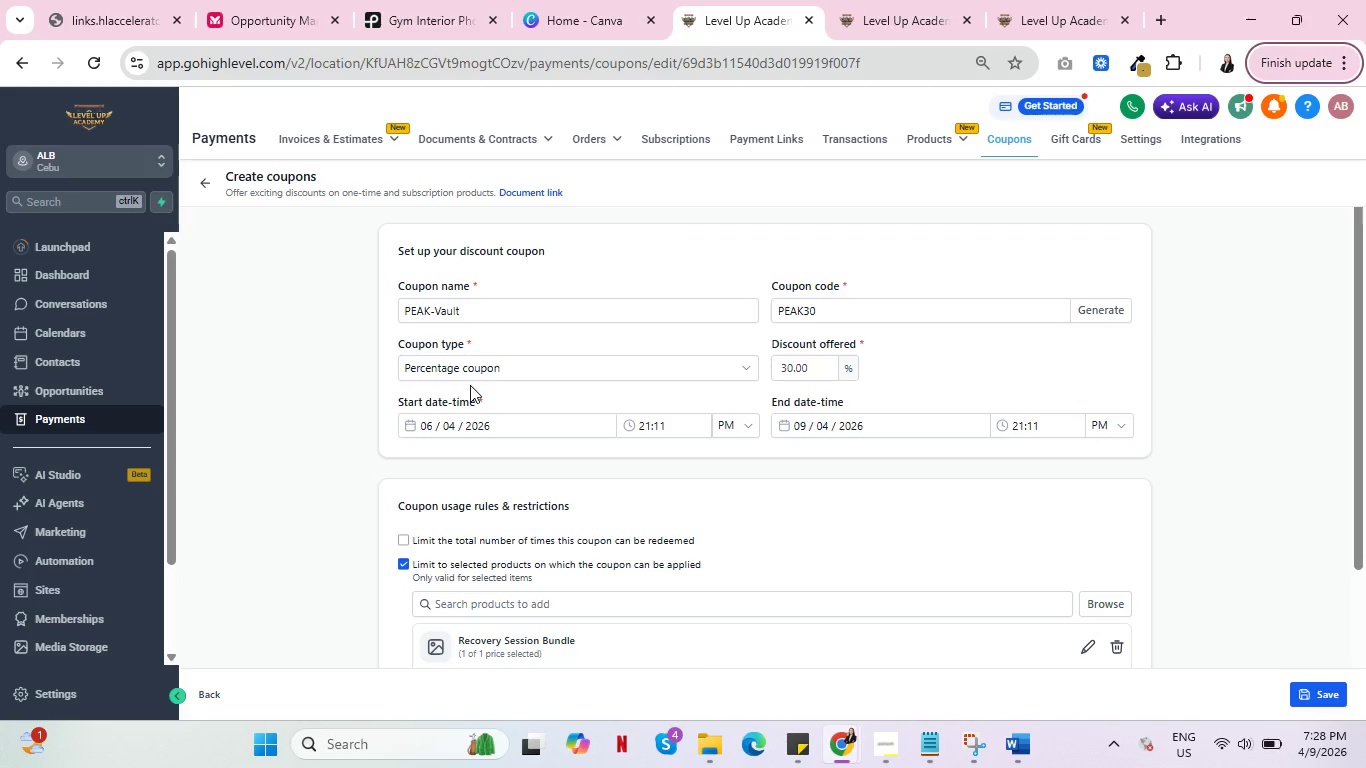 
key(Alt+Tab)
 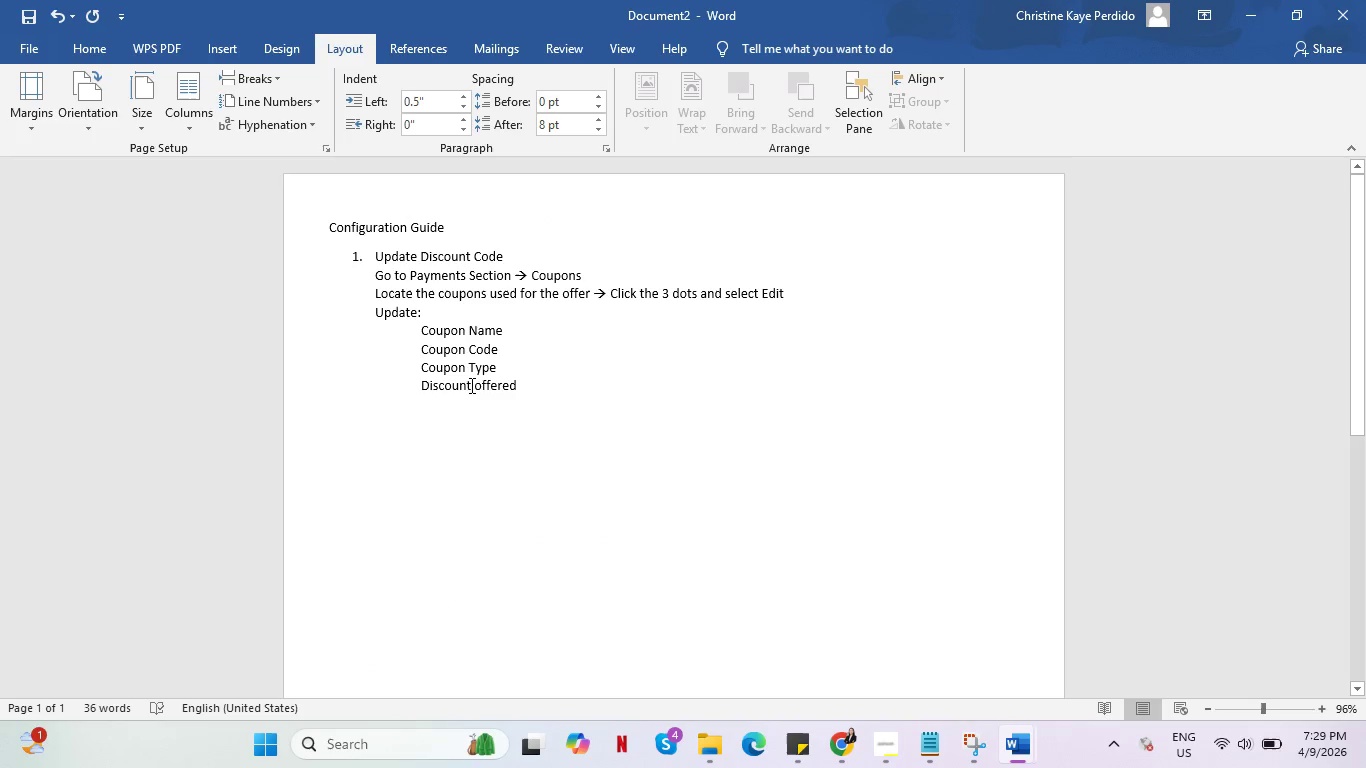 
key(Enter)
 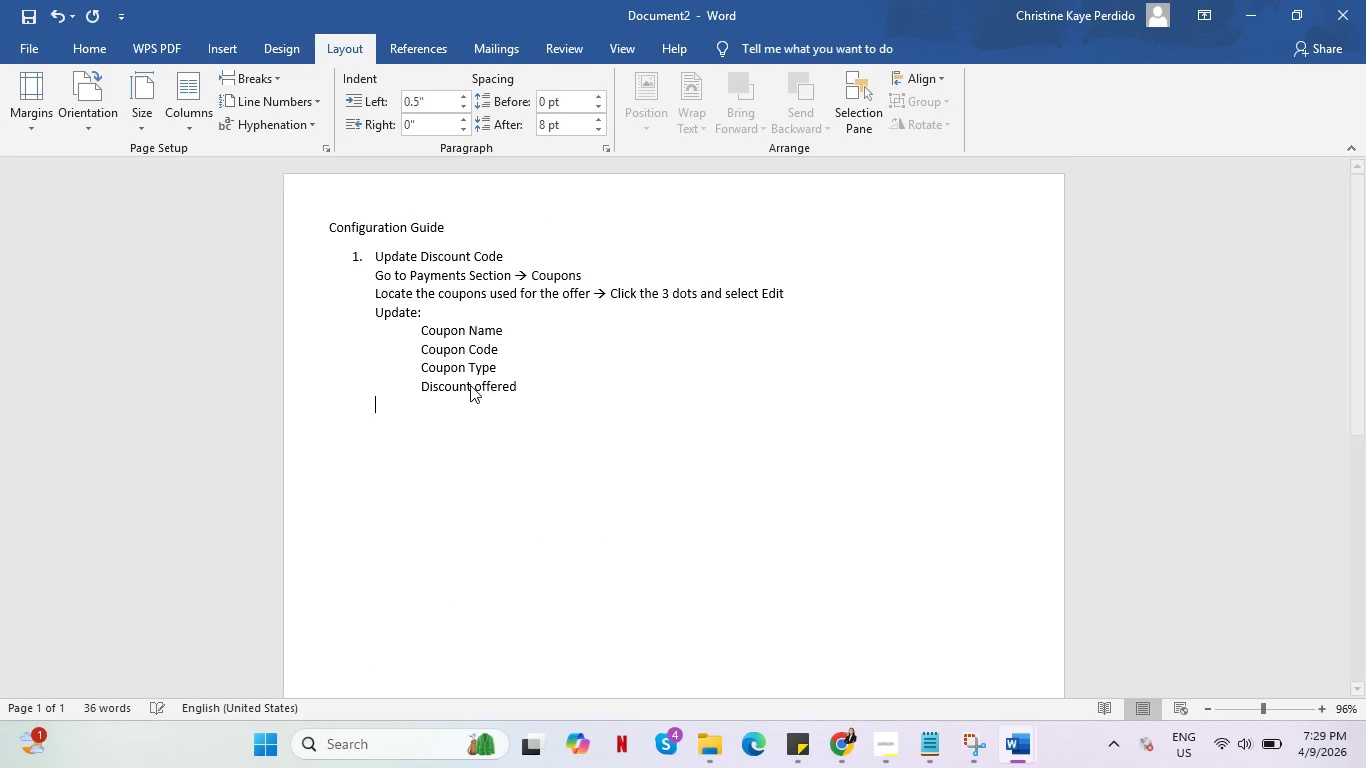 
type(Start)
key(Backspace)
key(Backspace)
key(Backspace)
key(Backspace)
key(Backspace)
key(Tab)
type(Syar)
key(Backspace)
key(Backspace)
key(Backspace)
type(tart and End time)
 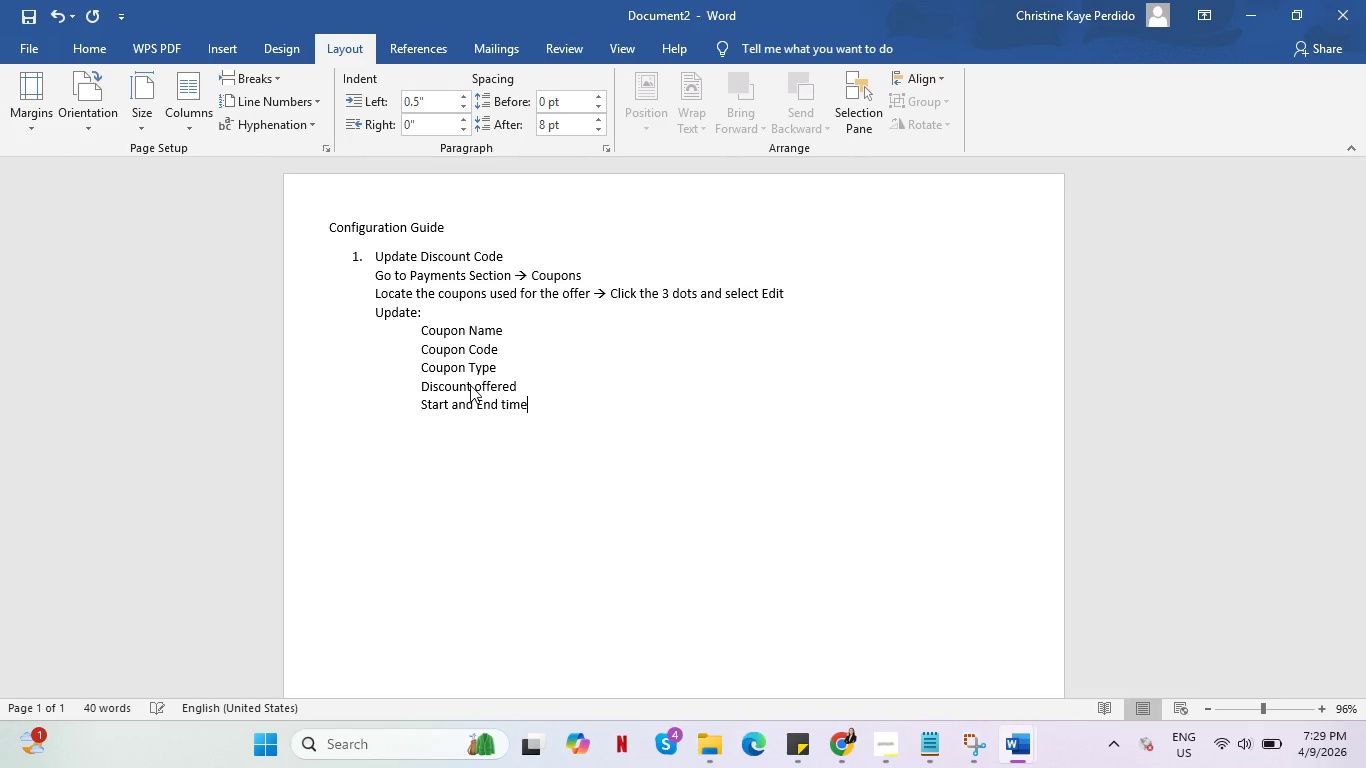 
key(Enter)
 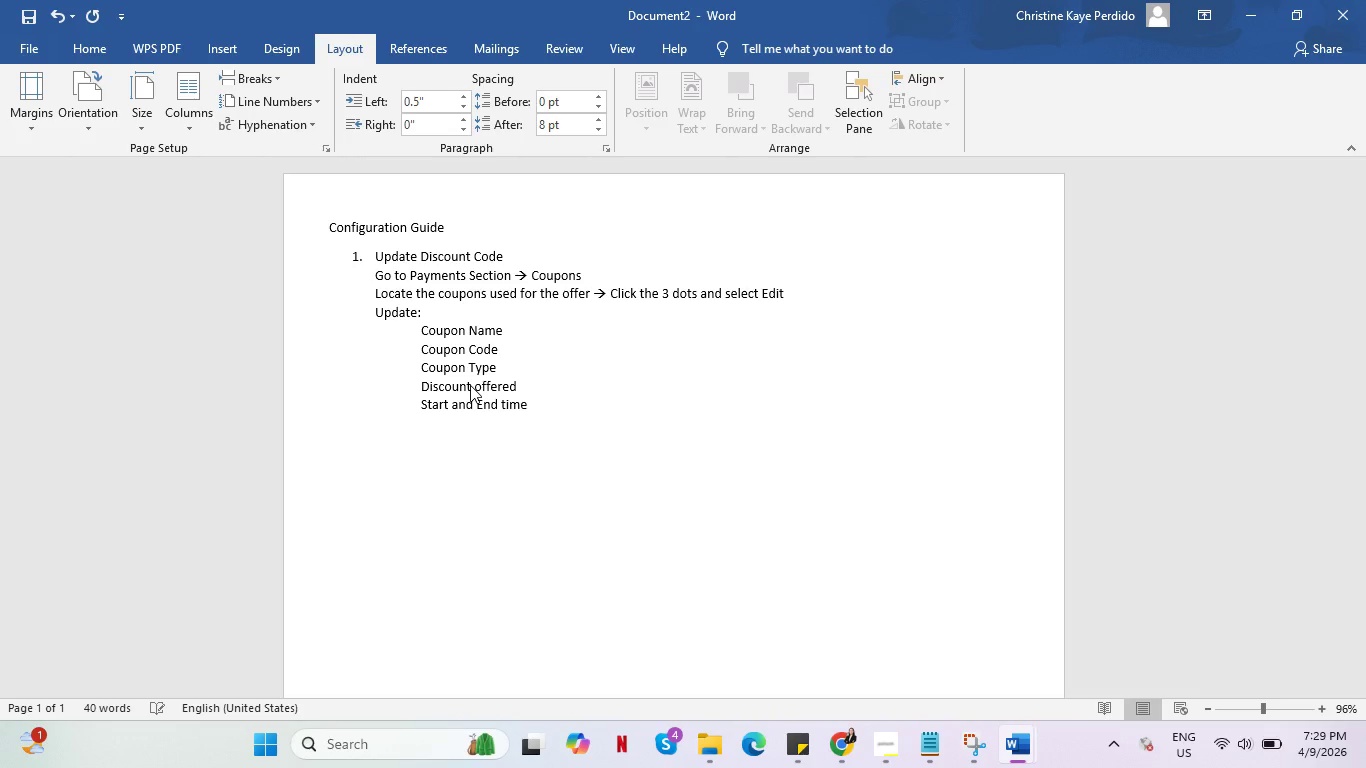 
key(Backspace)
 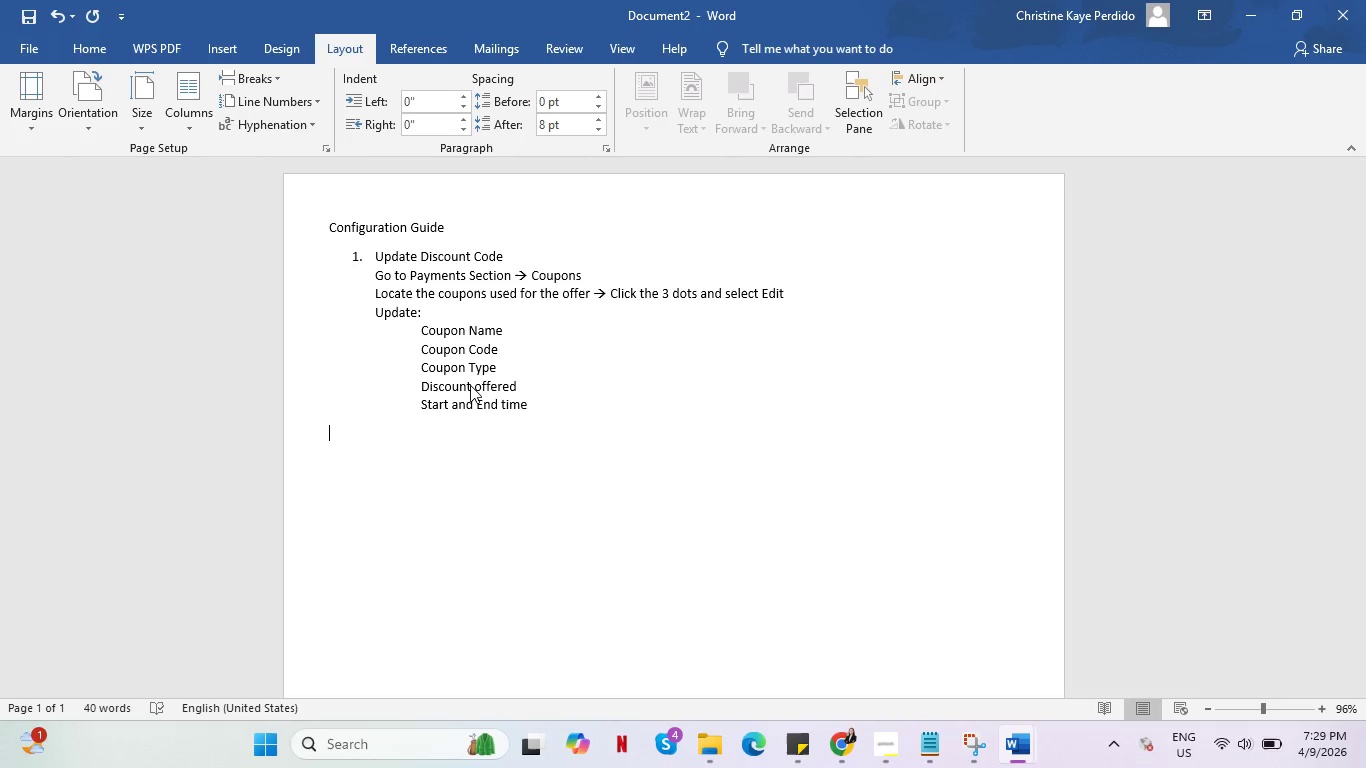 
key(Tab)
 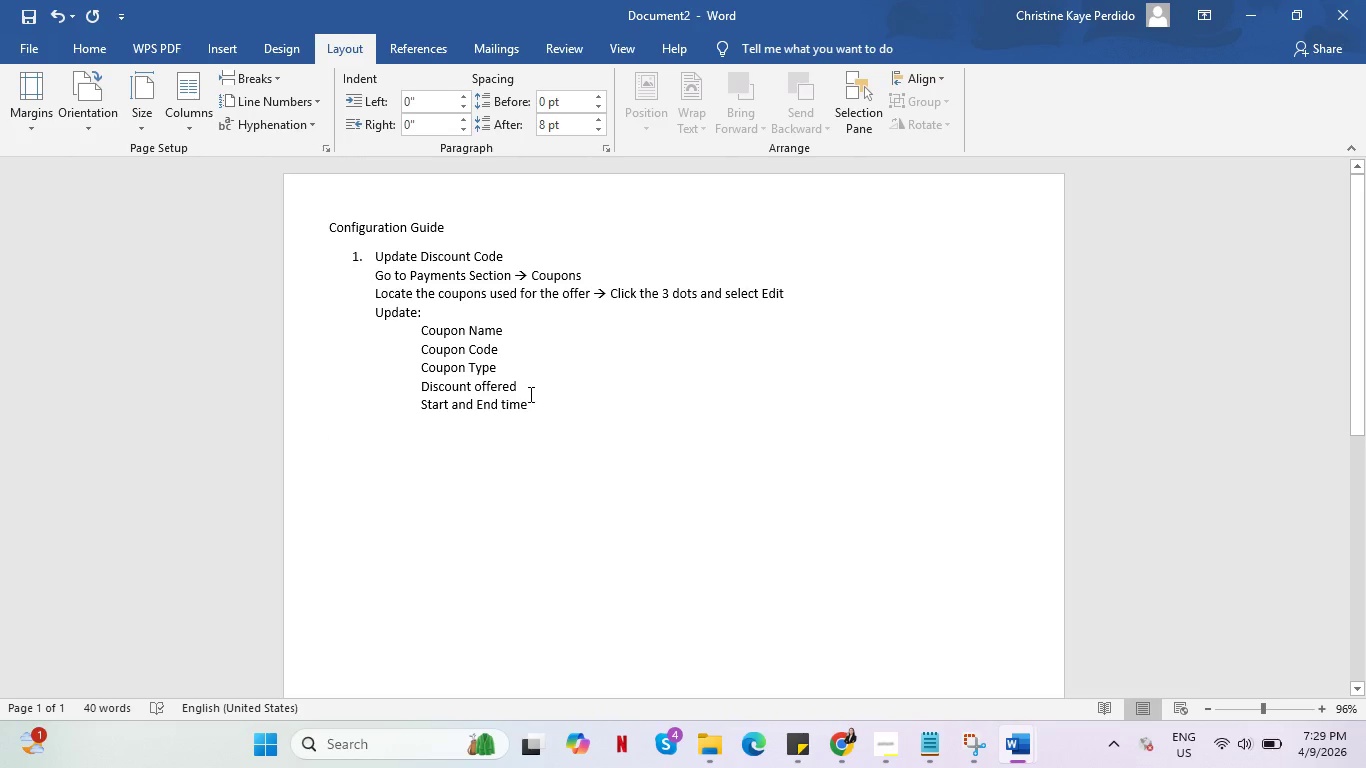 
key(Alt+AltLeft)
 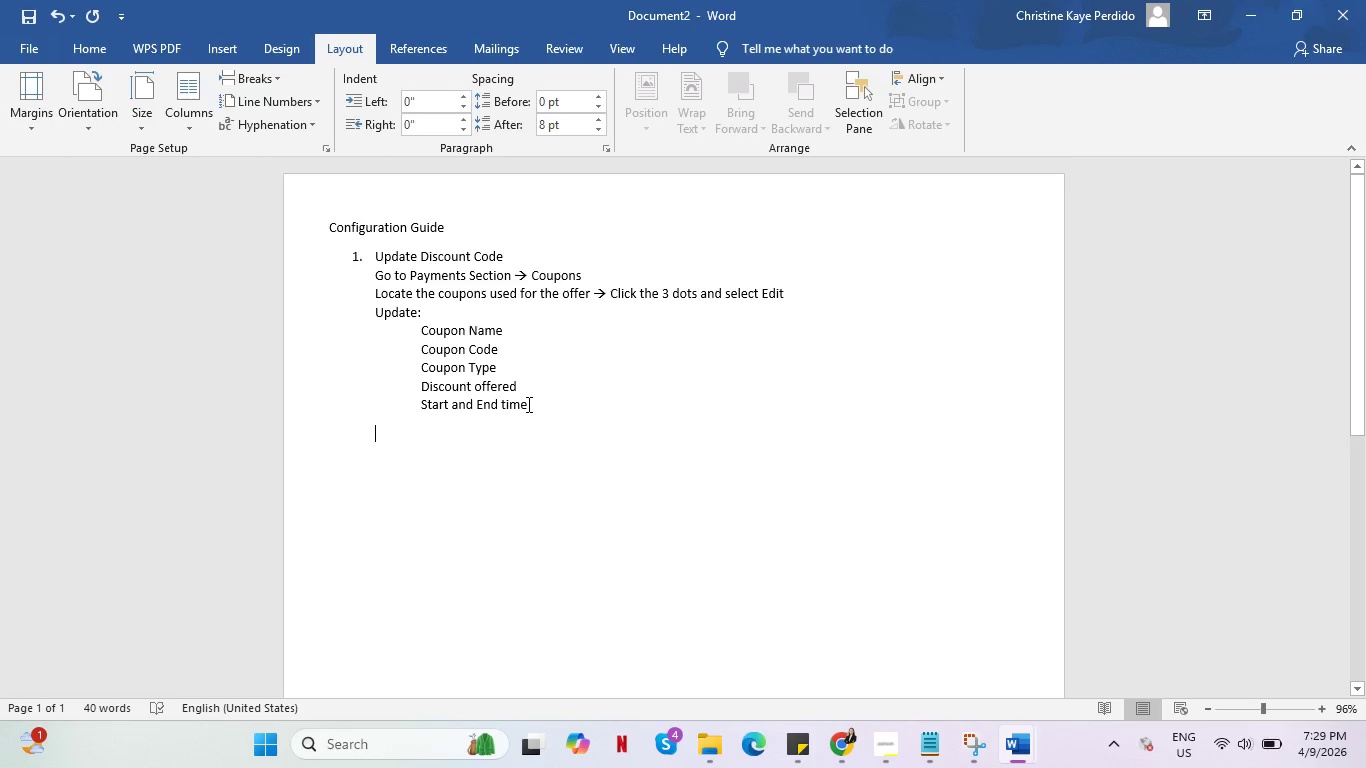 
key(Alt+Tab)
 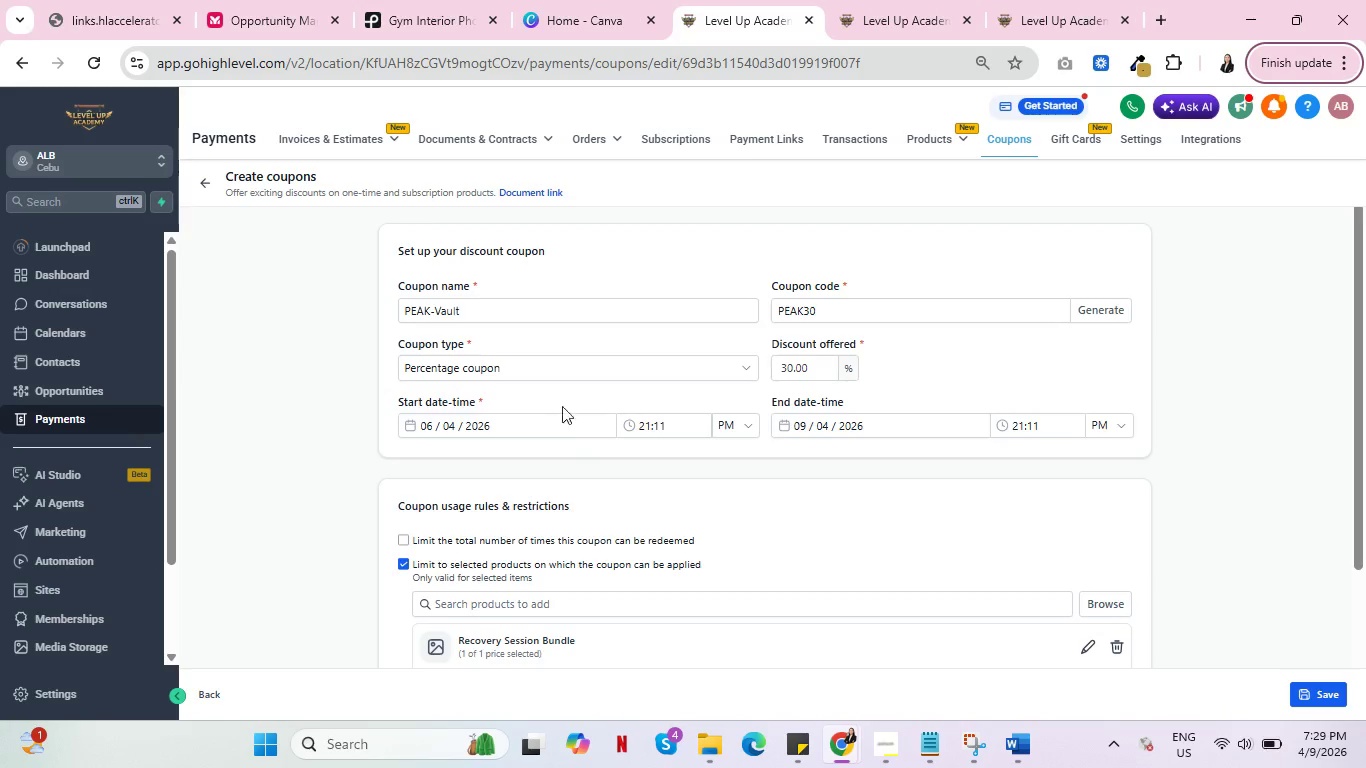 
scroll: coordinate [591, 413], scroll_direction: down, amount: 5.0
 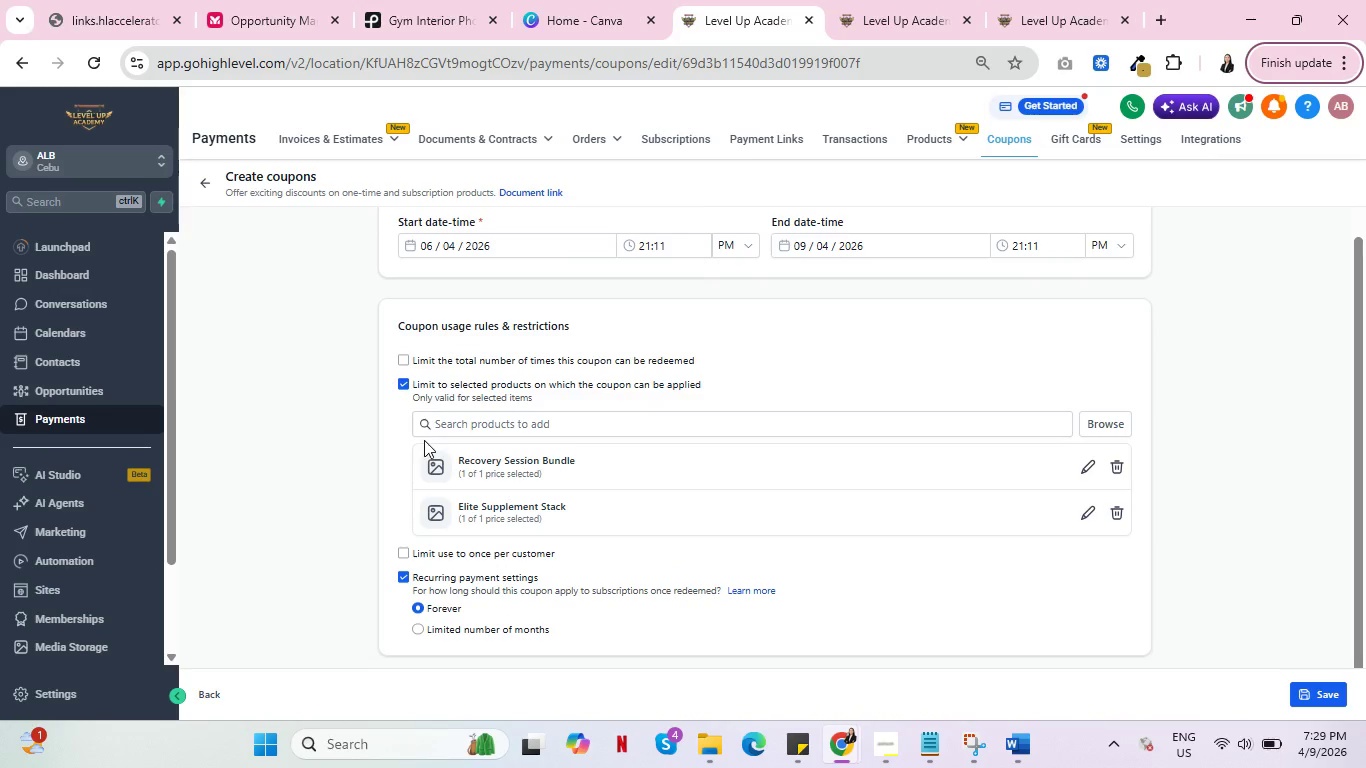 
left_click([399, 360])
 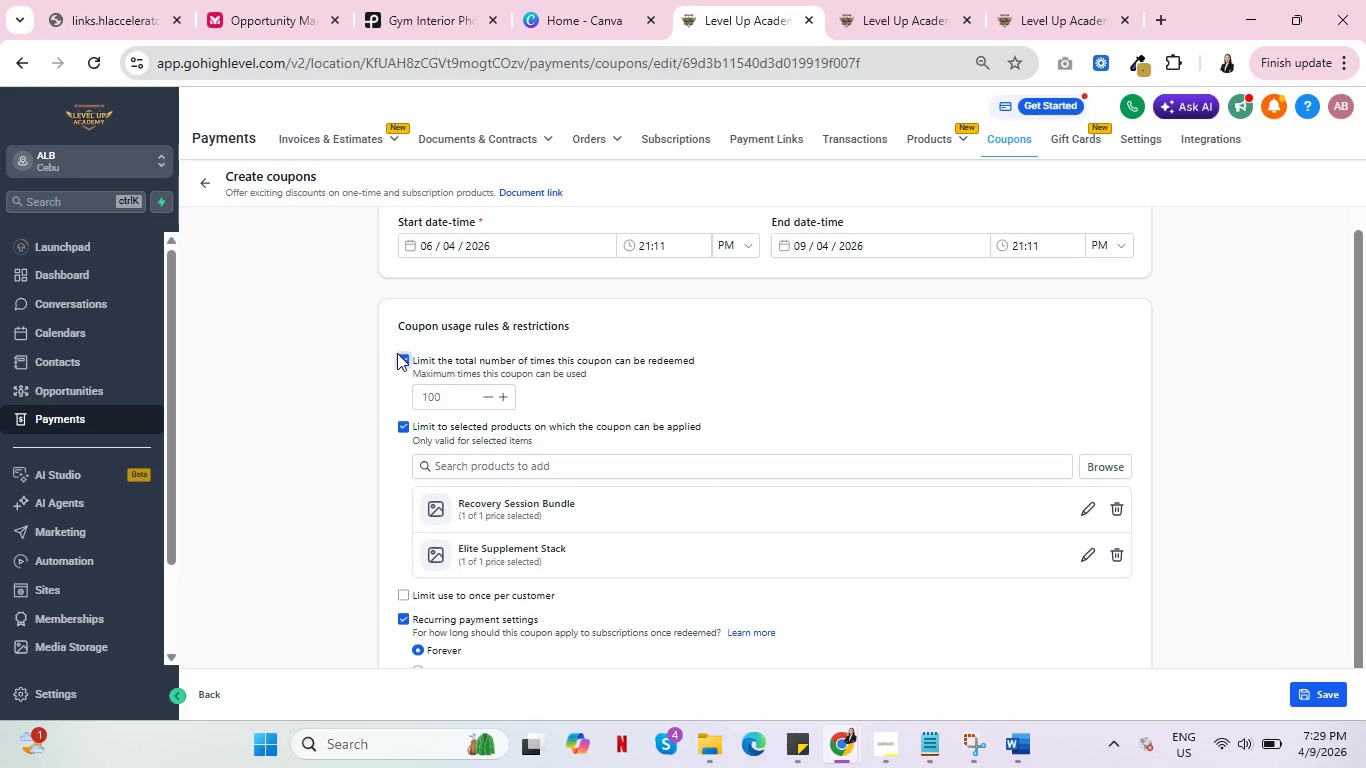 
left_click([406, 555])
 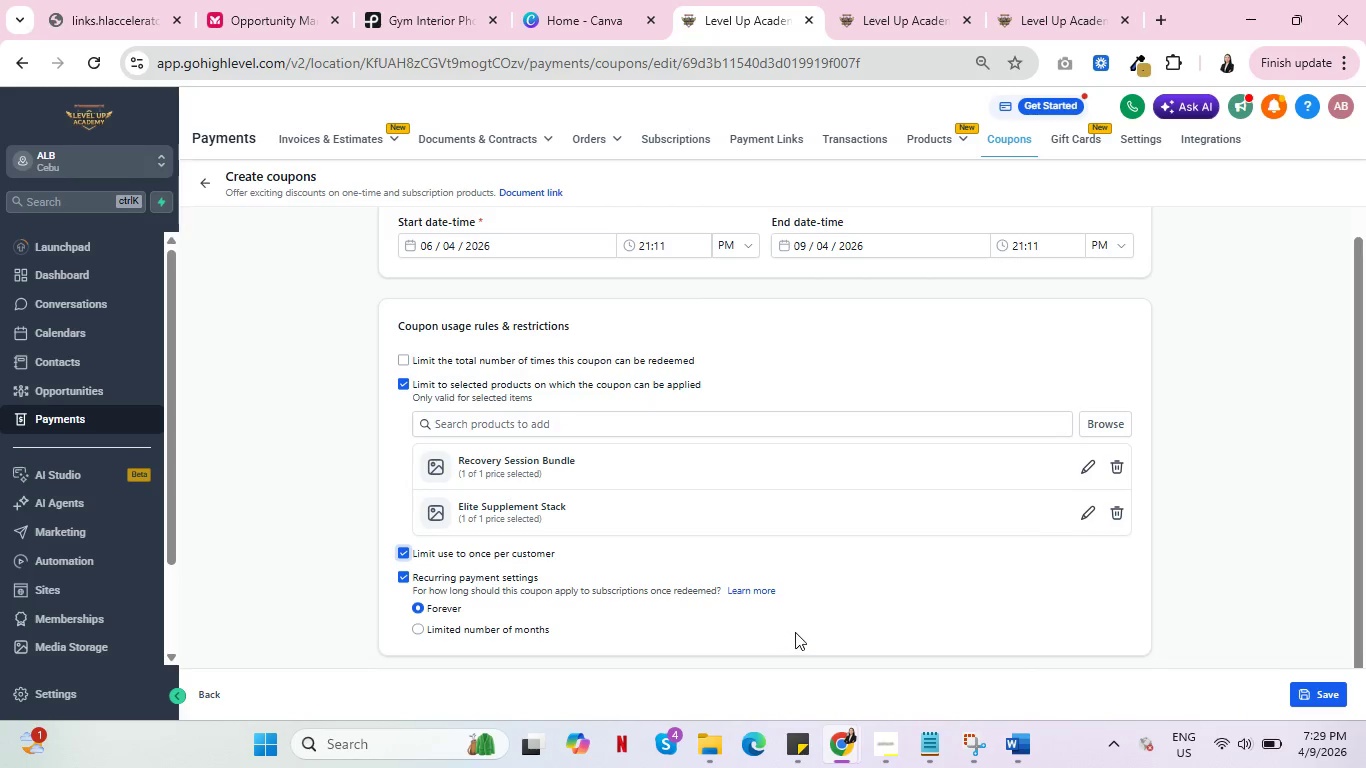 
key(Alt+AltLeft)
 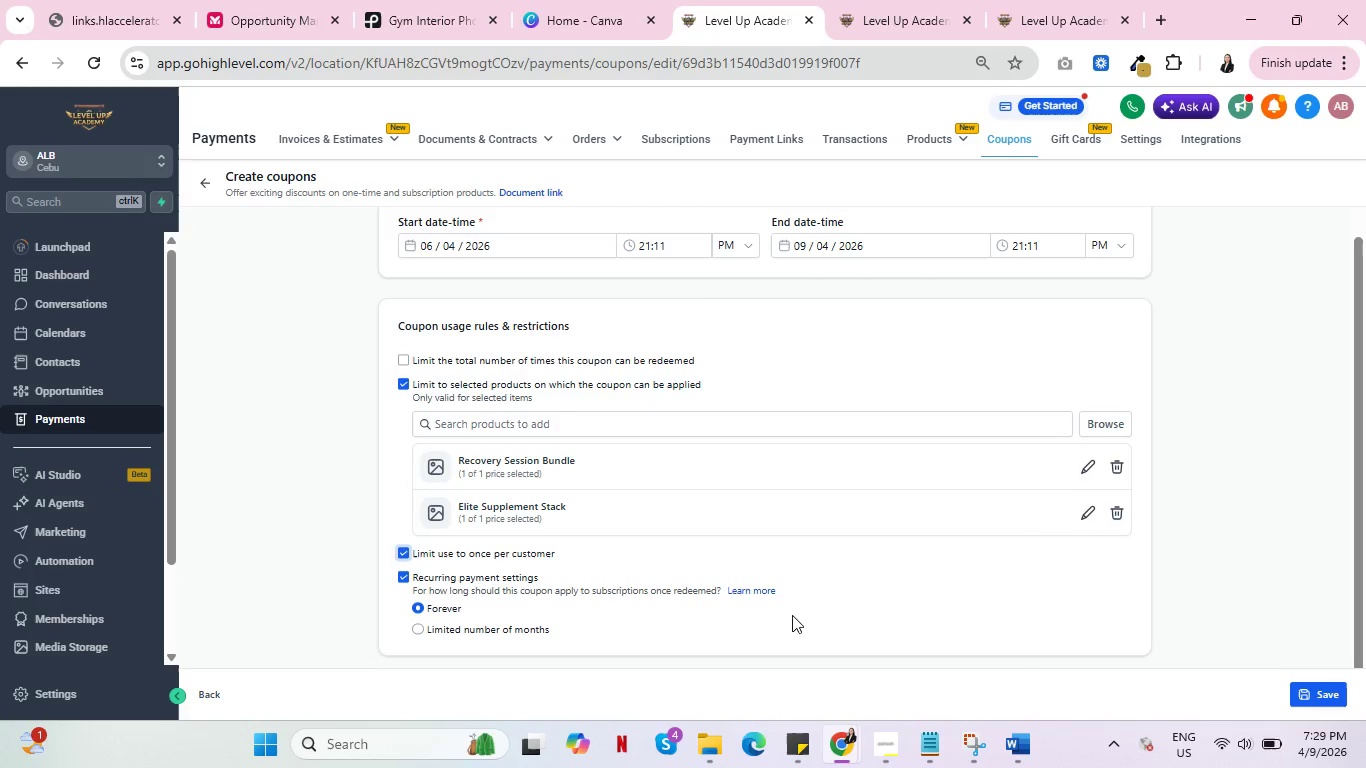 
key(Alt+Tab)
 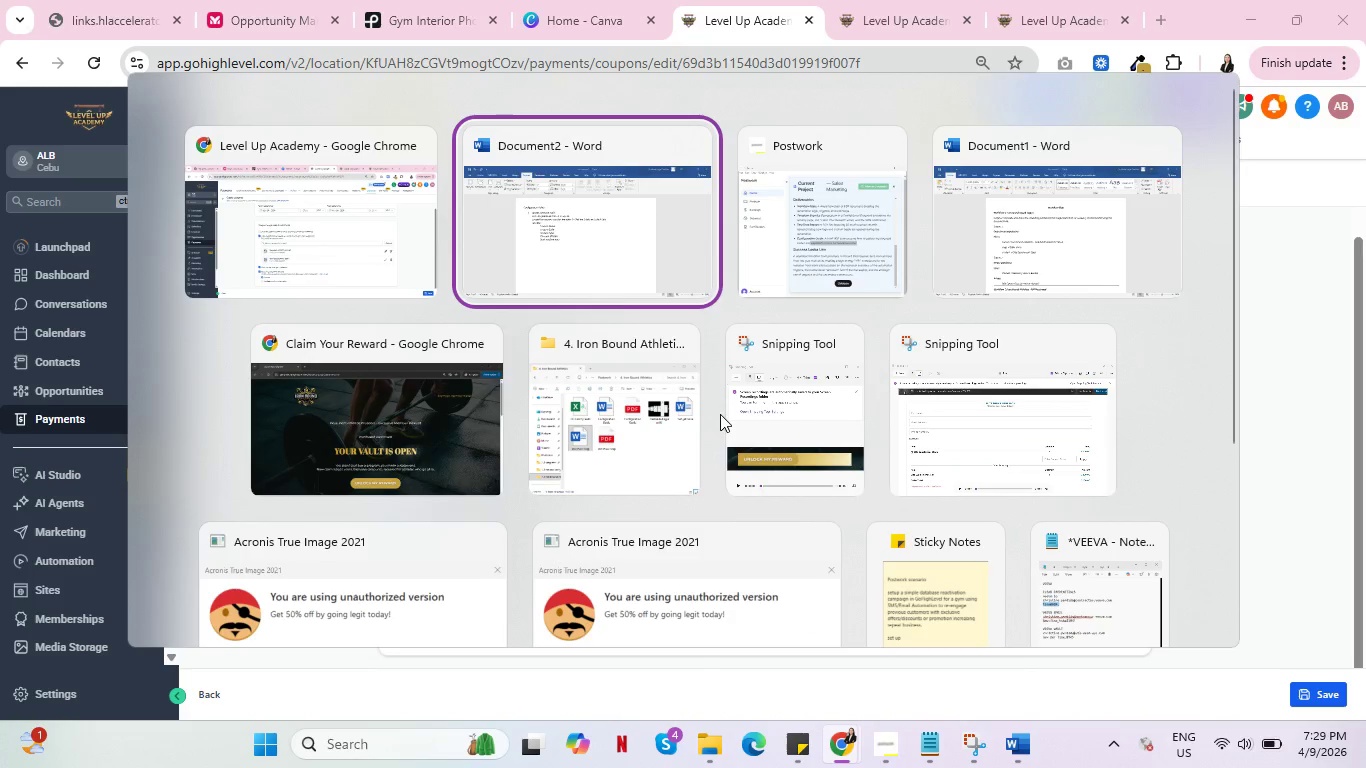 
left_click([609, 286])
 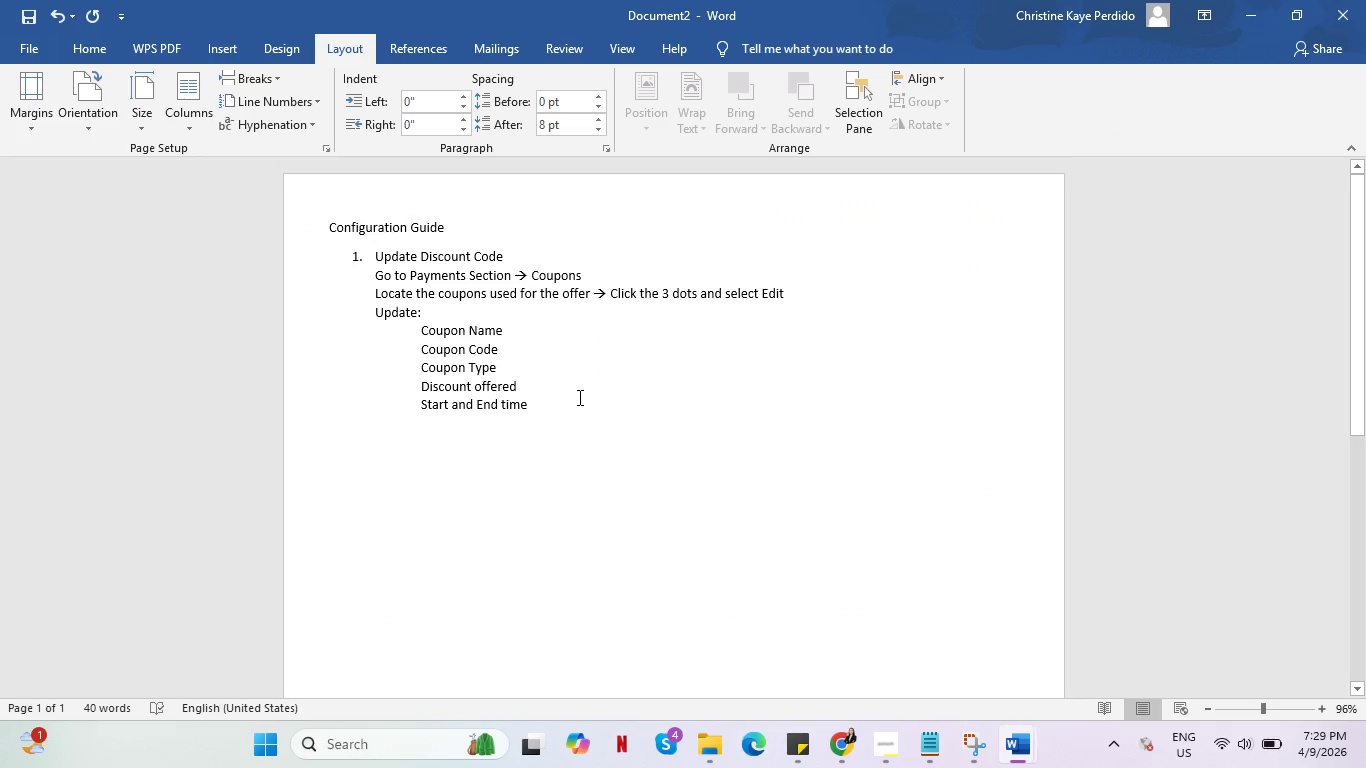 
left_click([578, 402])
 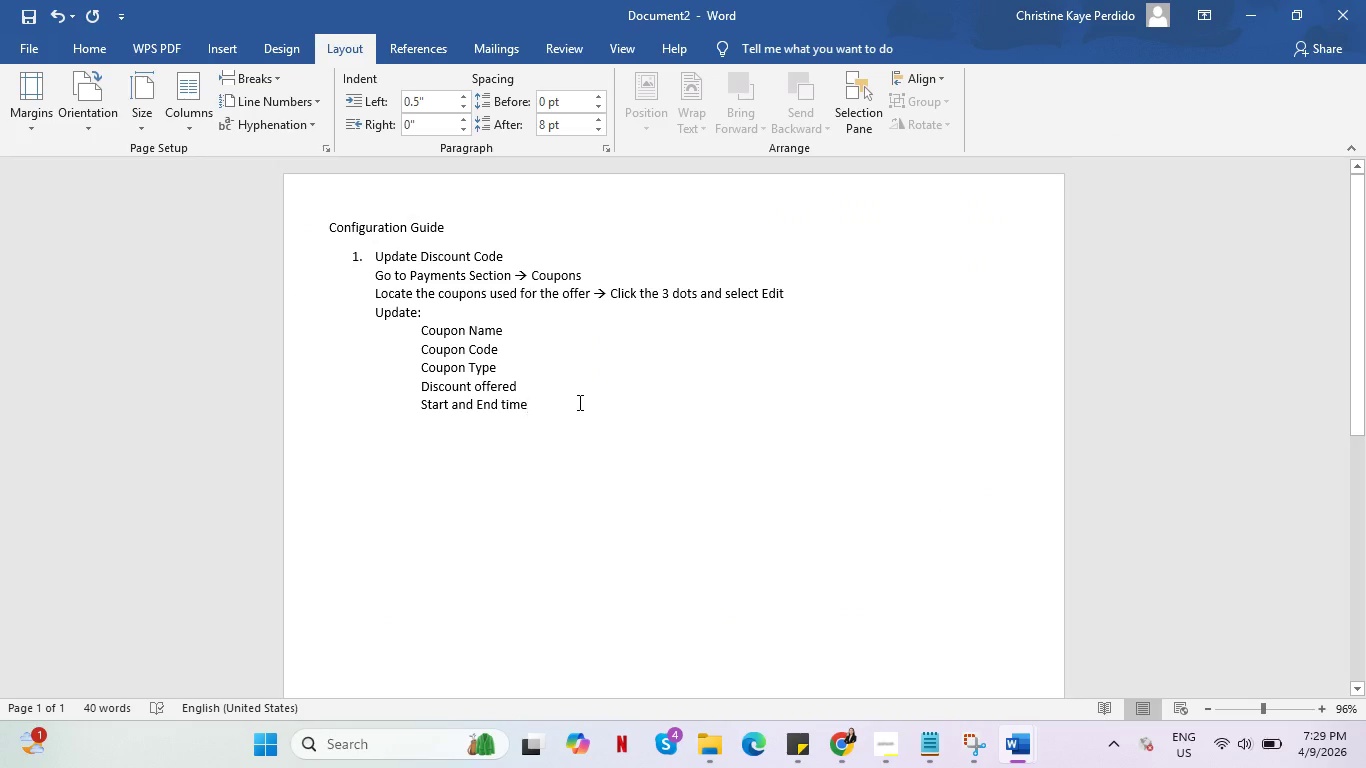 
key(Enter)
 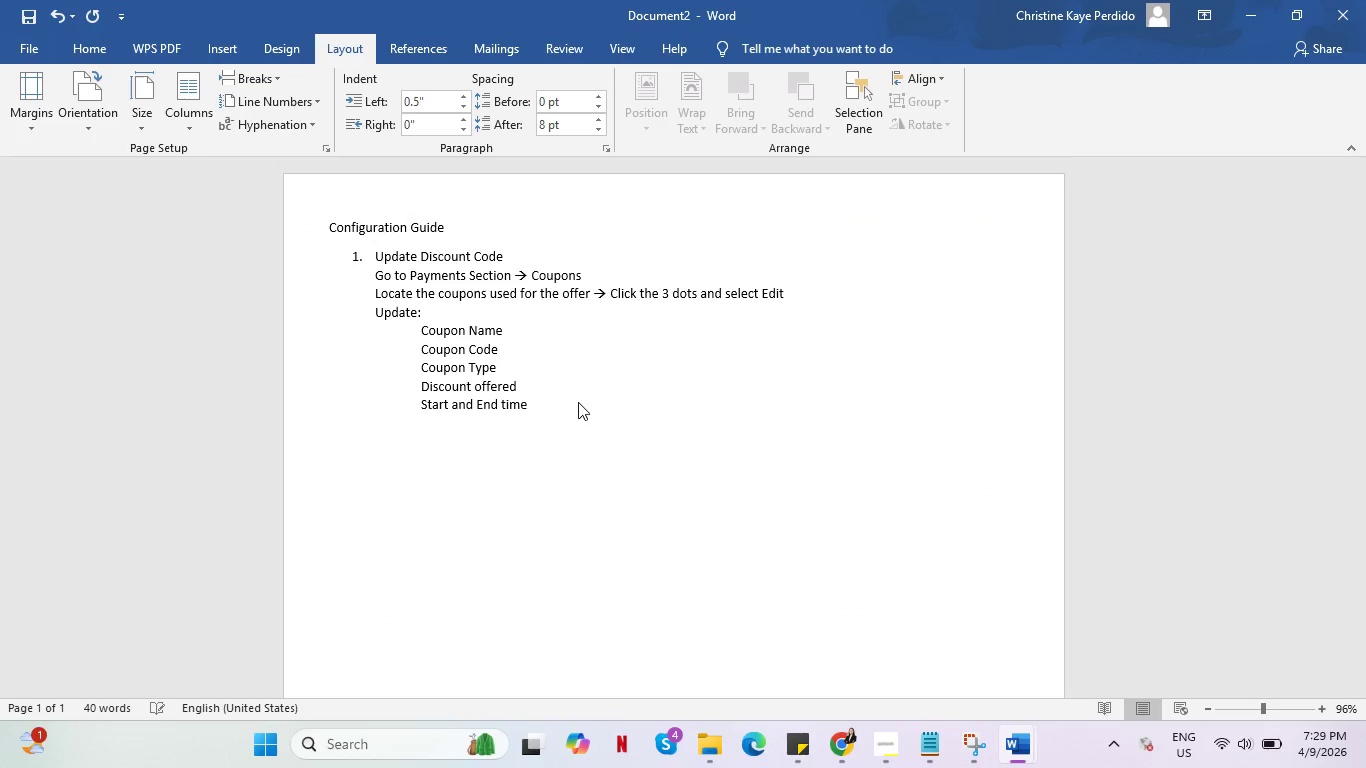 
key(Tab)
type(Don't forget to check the )
 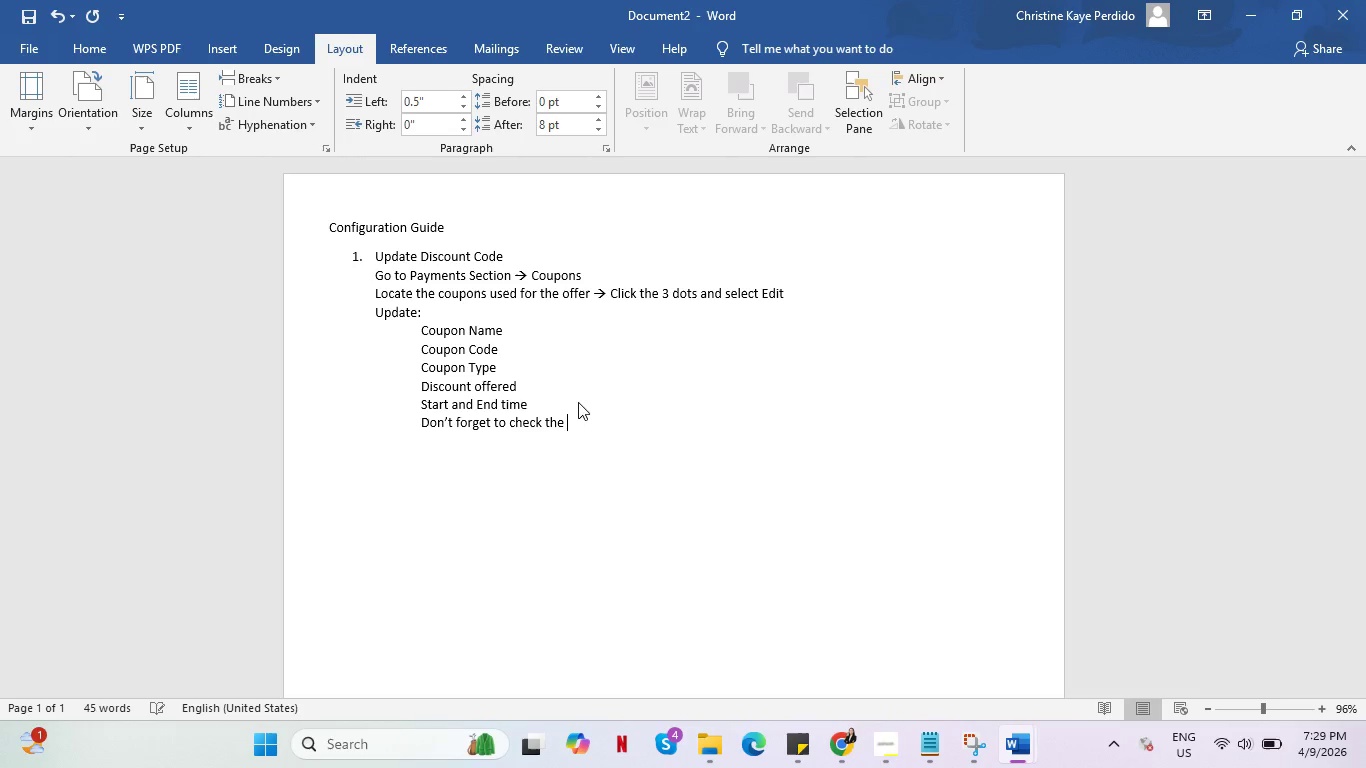 
key(Alt+AltLeft)
 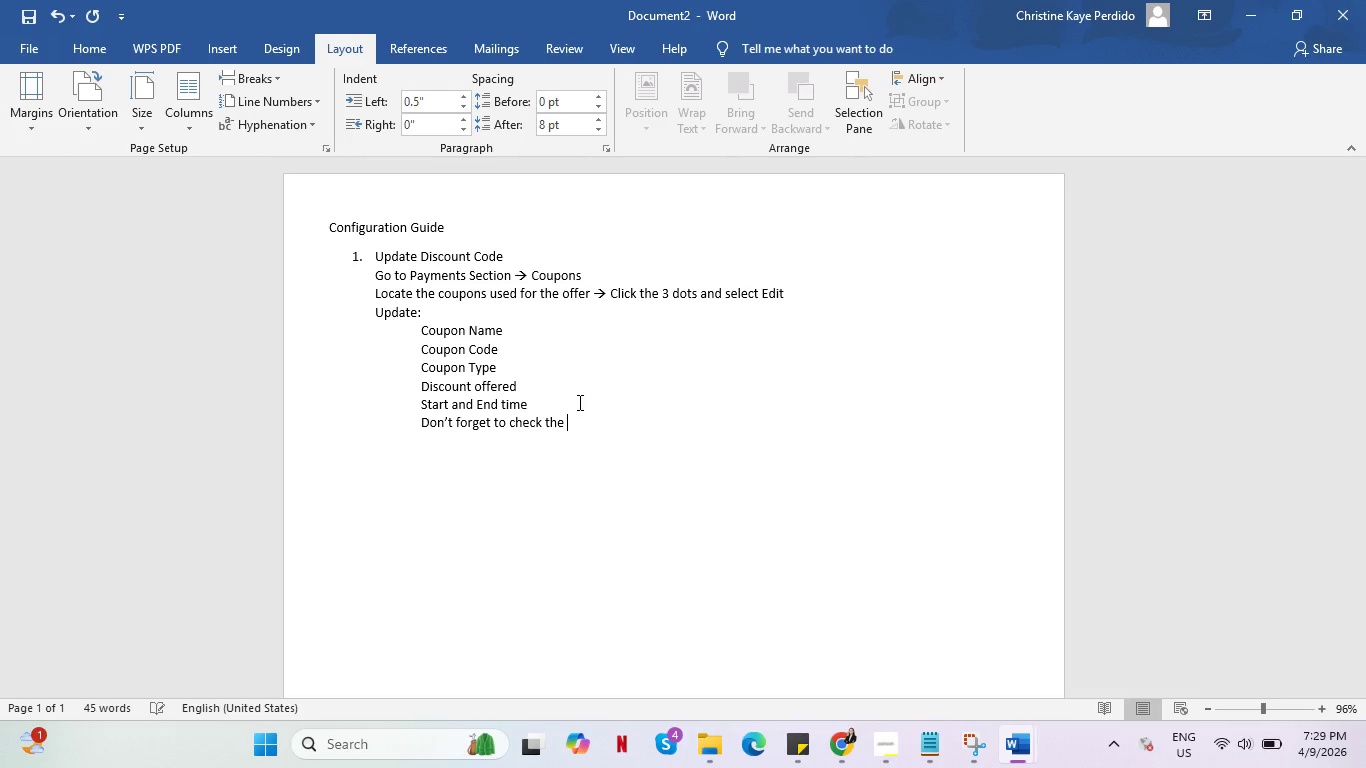 
key(Alt+Tab)
 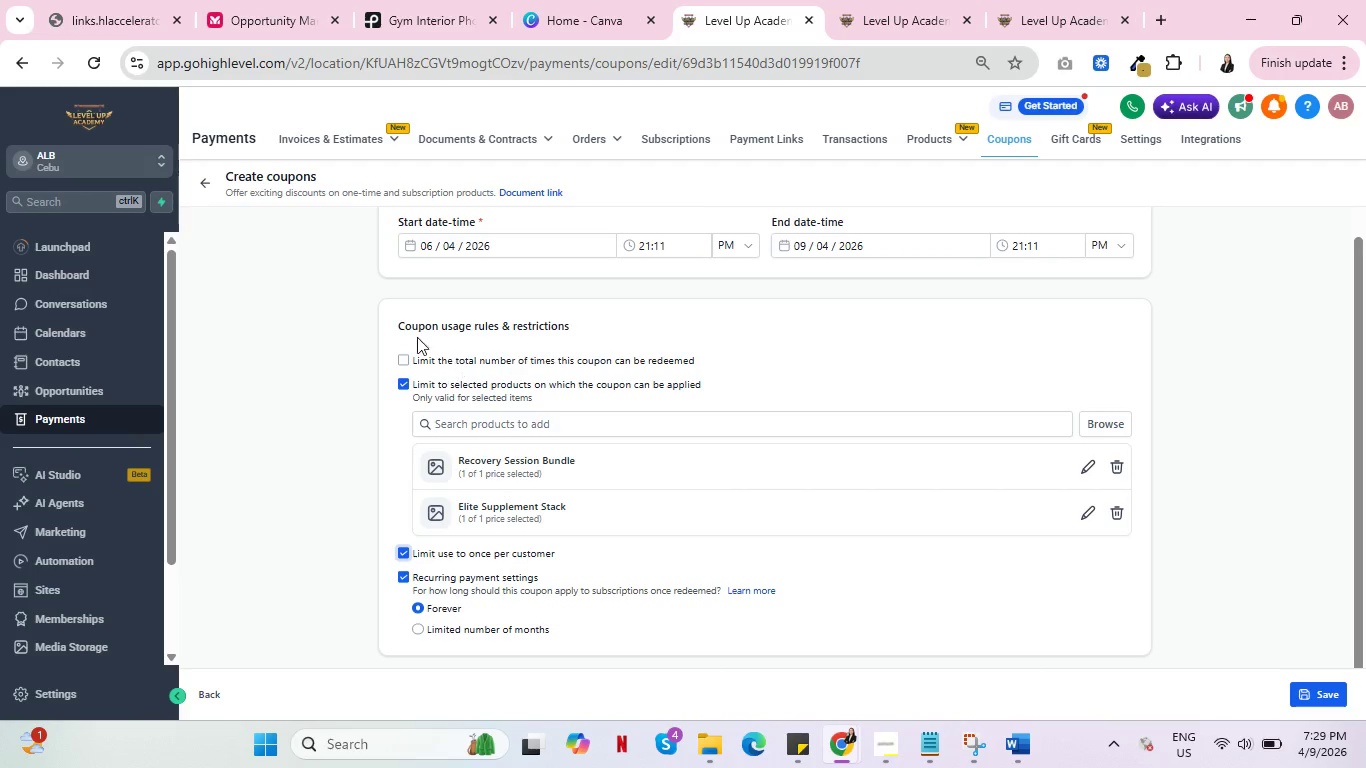 
left_click_drag(start_coordinate=[397, 324], to_coordinate=[572, 325])
 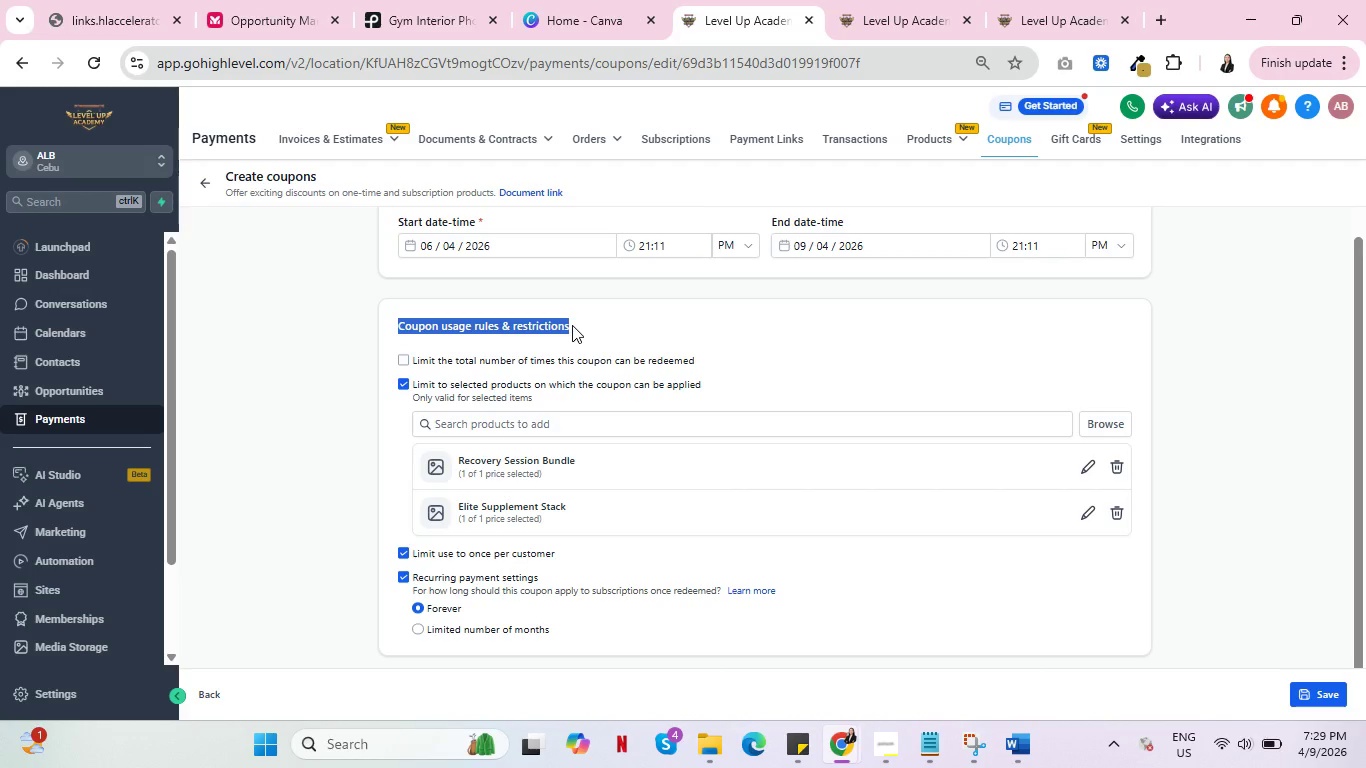 
key(Control+ControlLeft)
 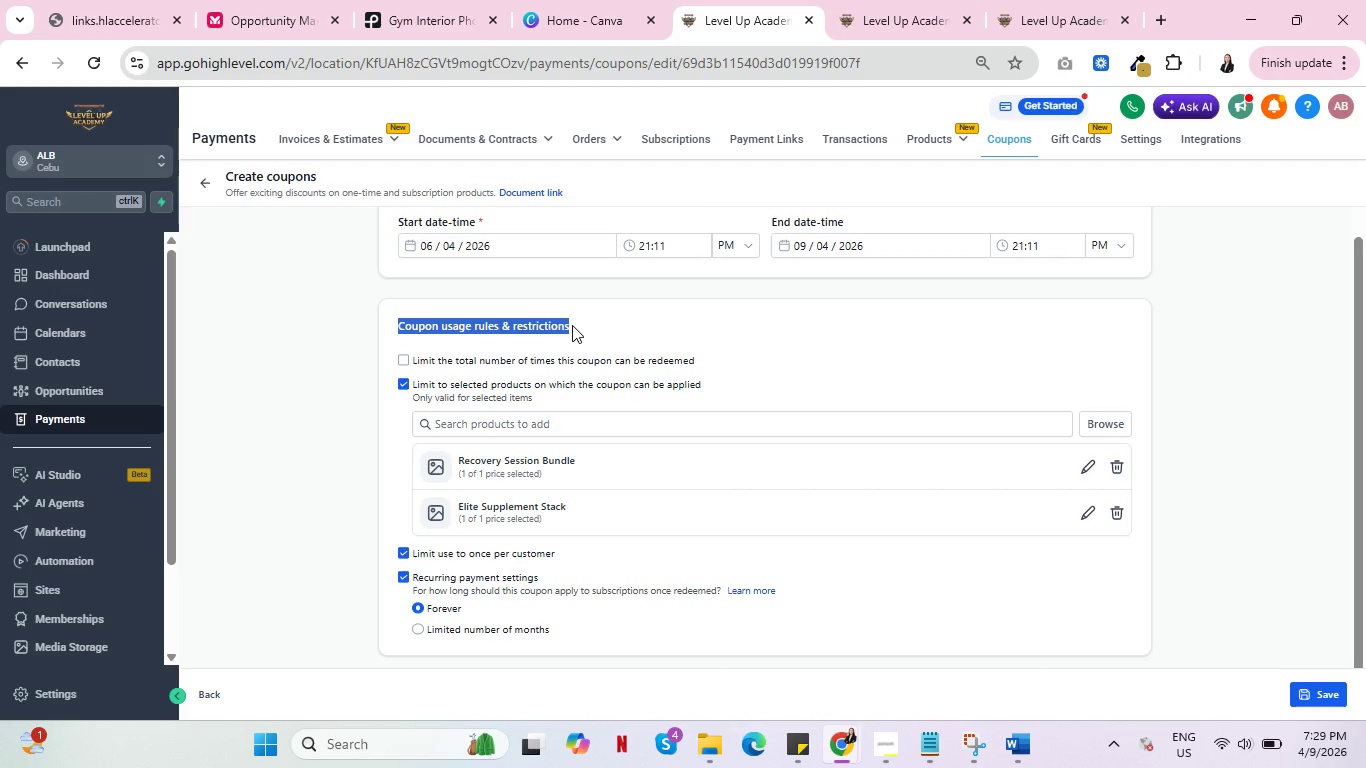 
key(Control+C)
 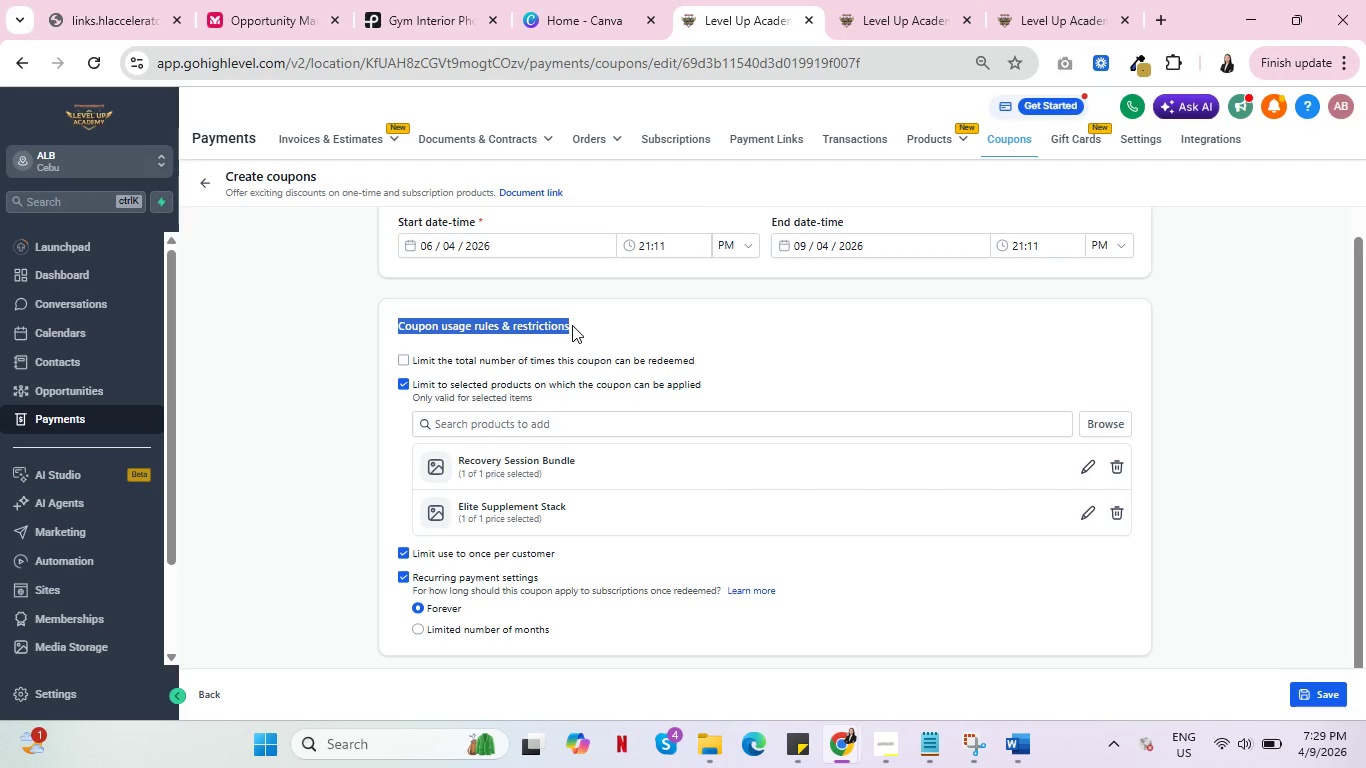 
key(Alt+AltLeft)
 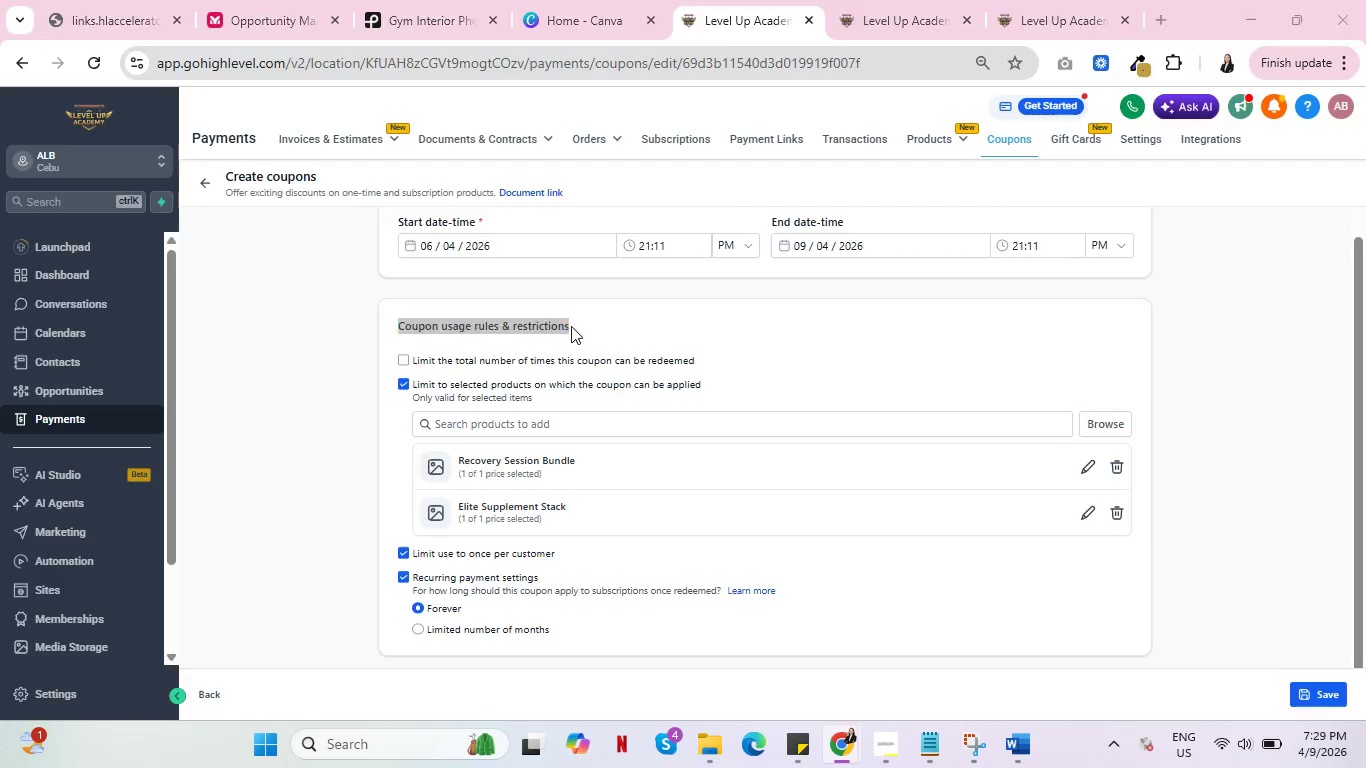 
key(Alt+Tab)
 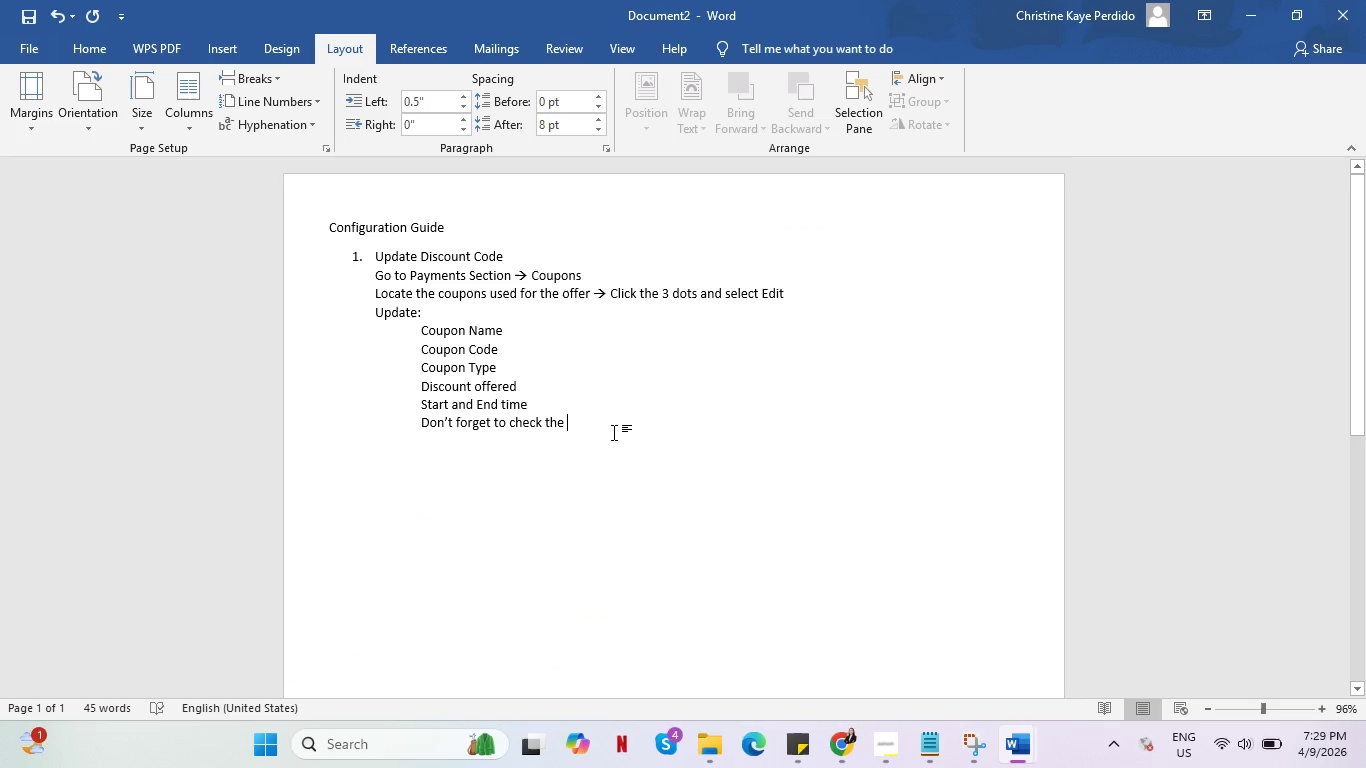 
key(Control+V)
 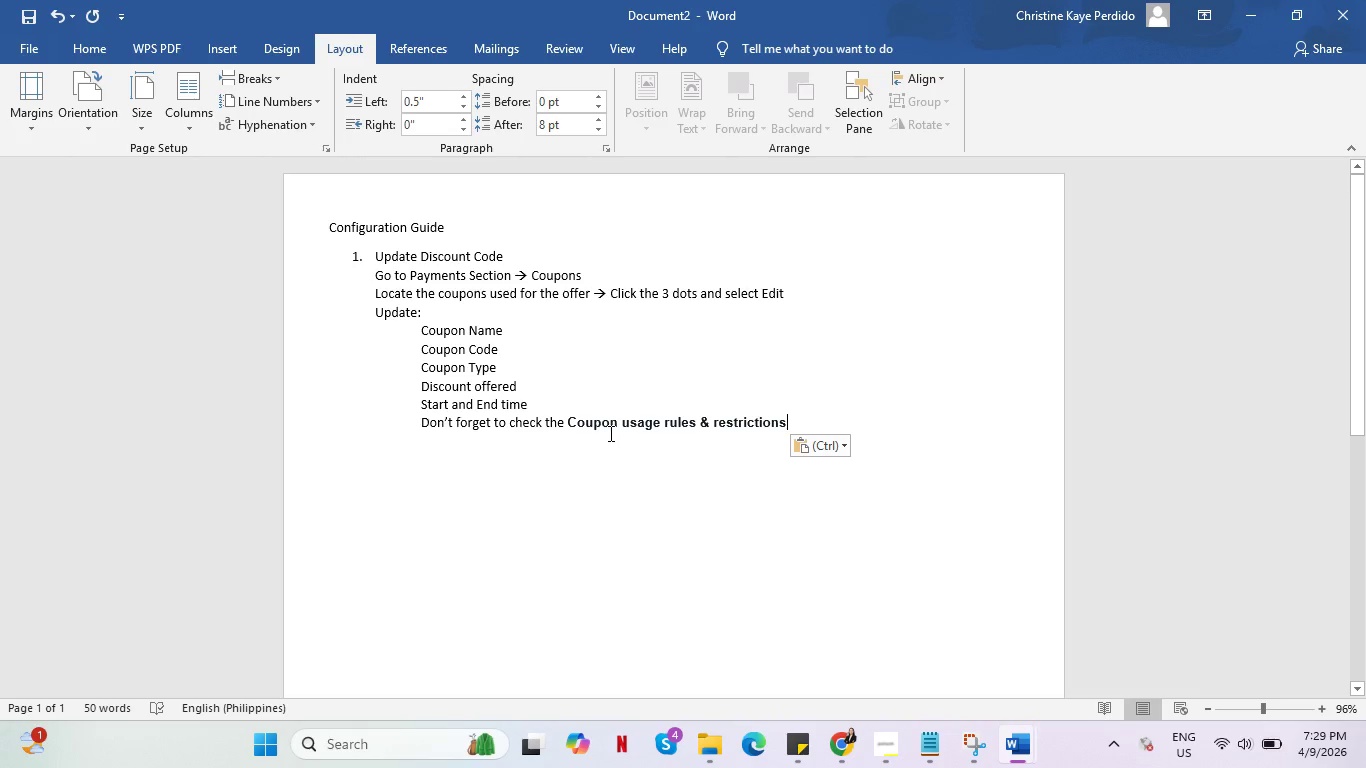 
key(Period)
 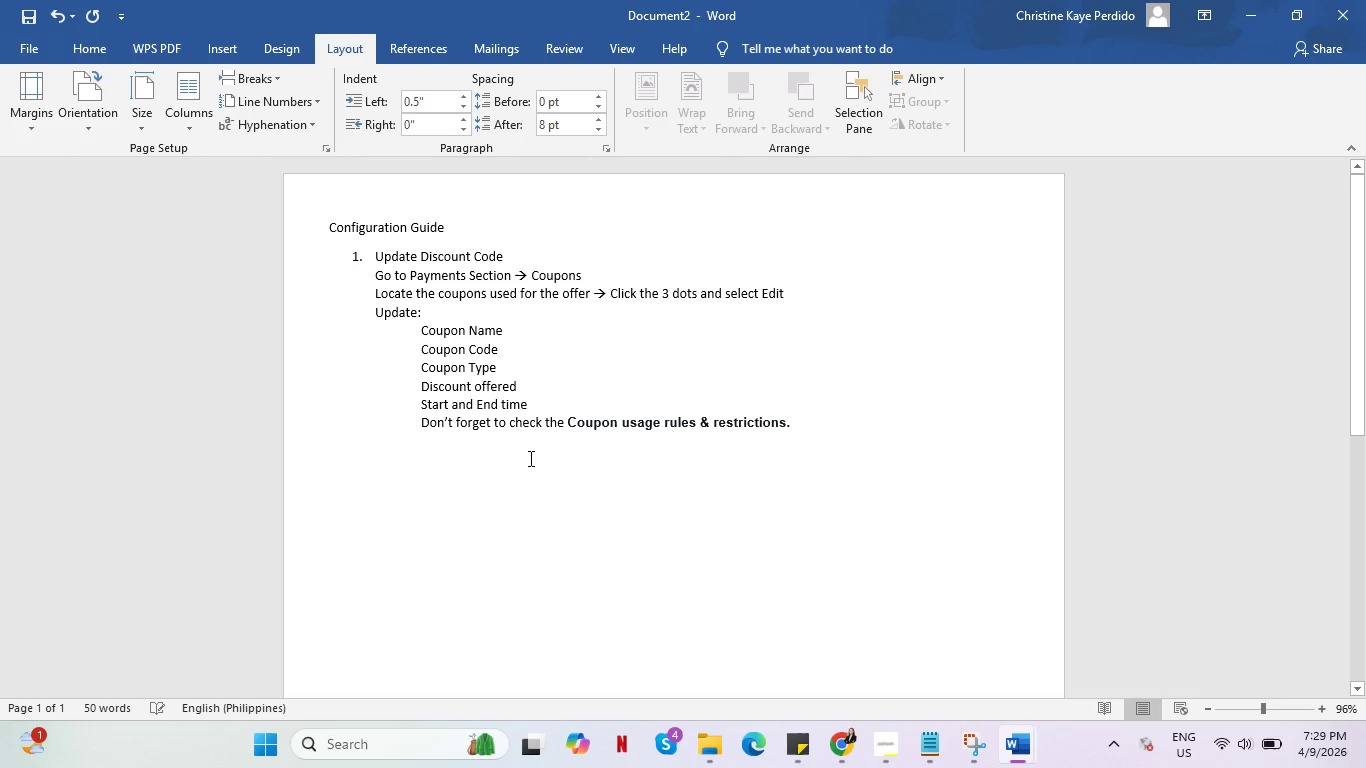 
left_click([484, 449])
 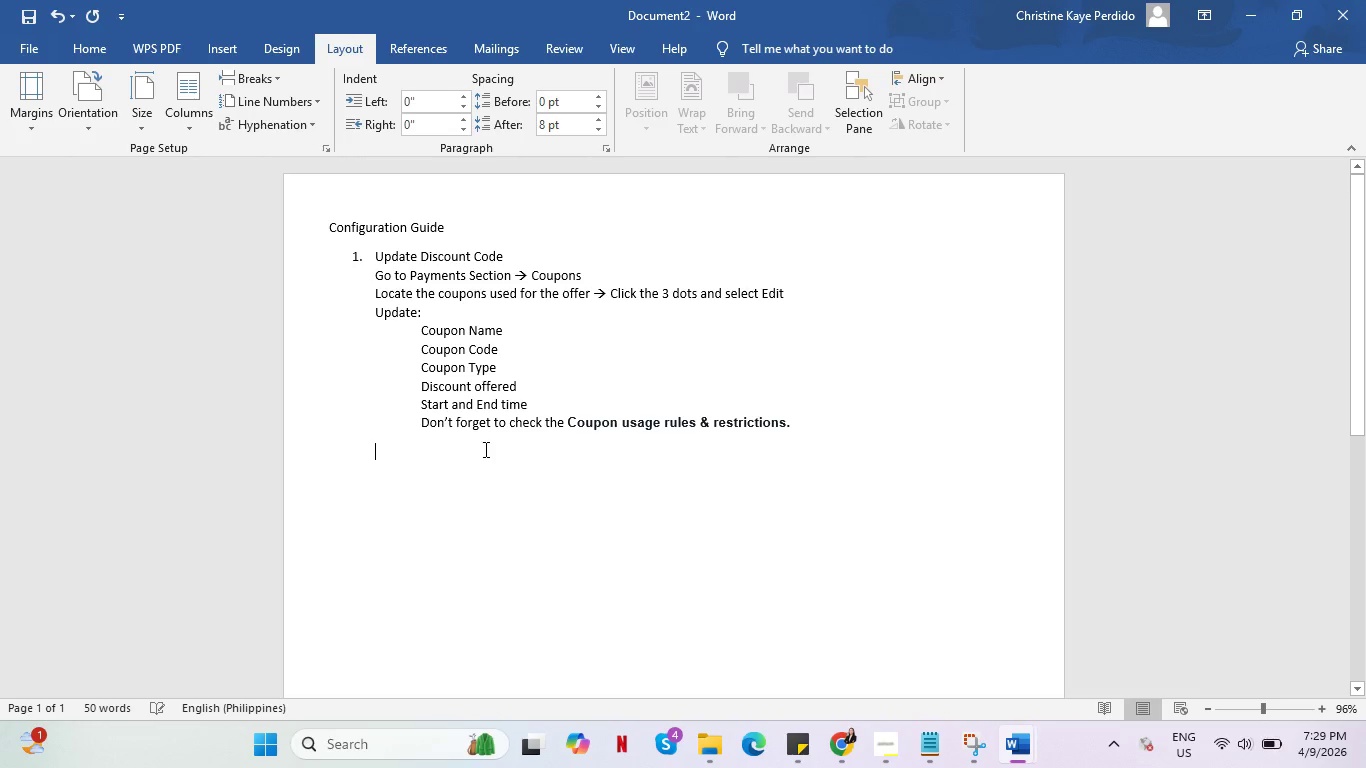 
key(Alt+AltLeft)
 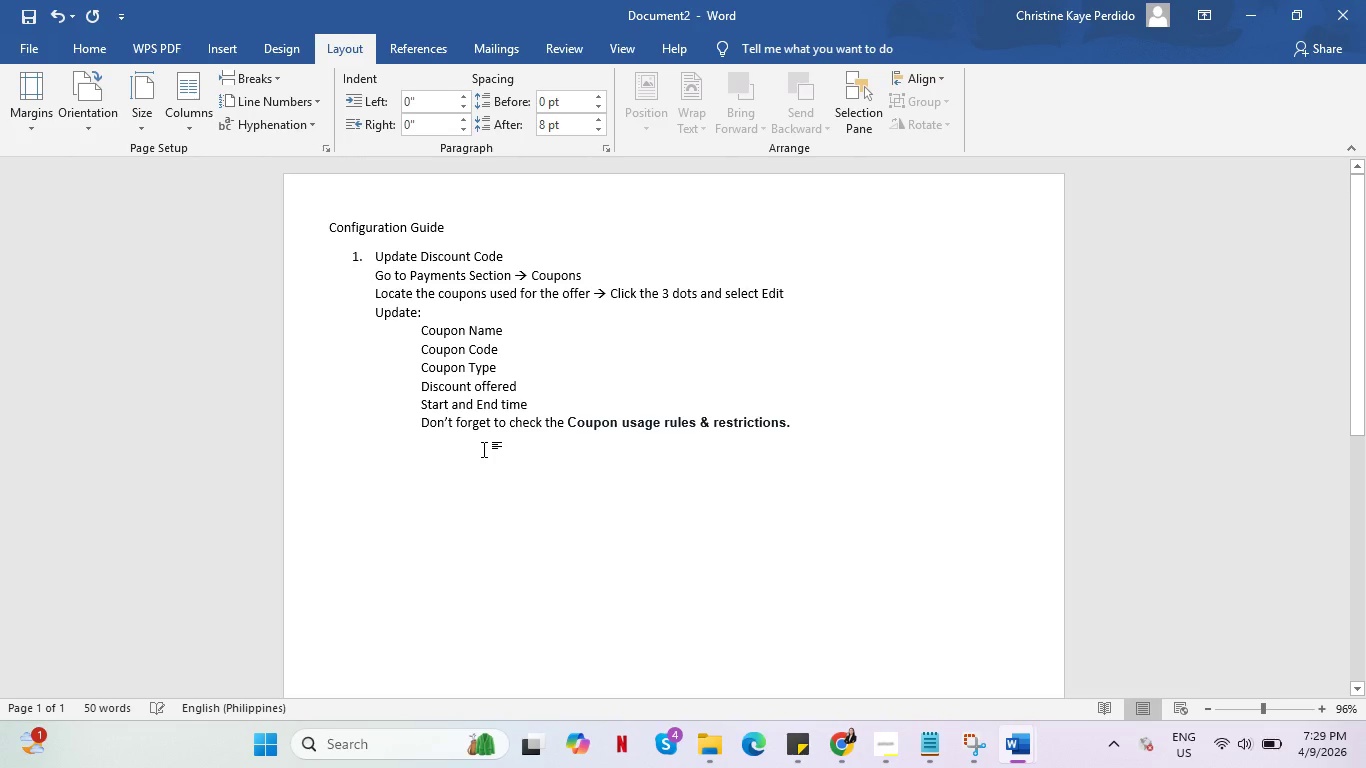 
key(Alt+Tab)
 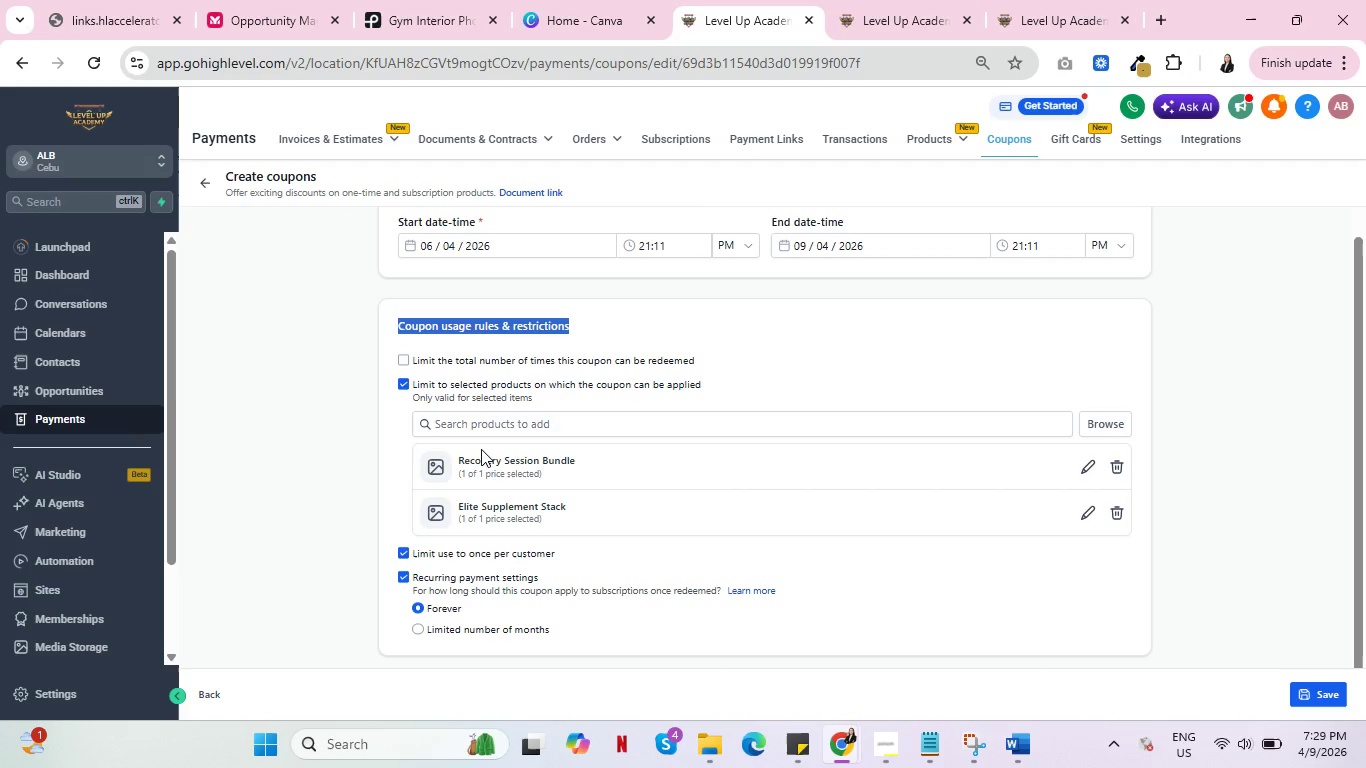 
key(Alt+Tab)
 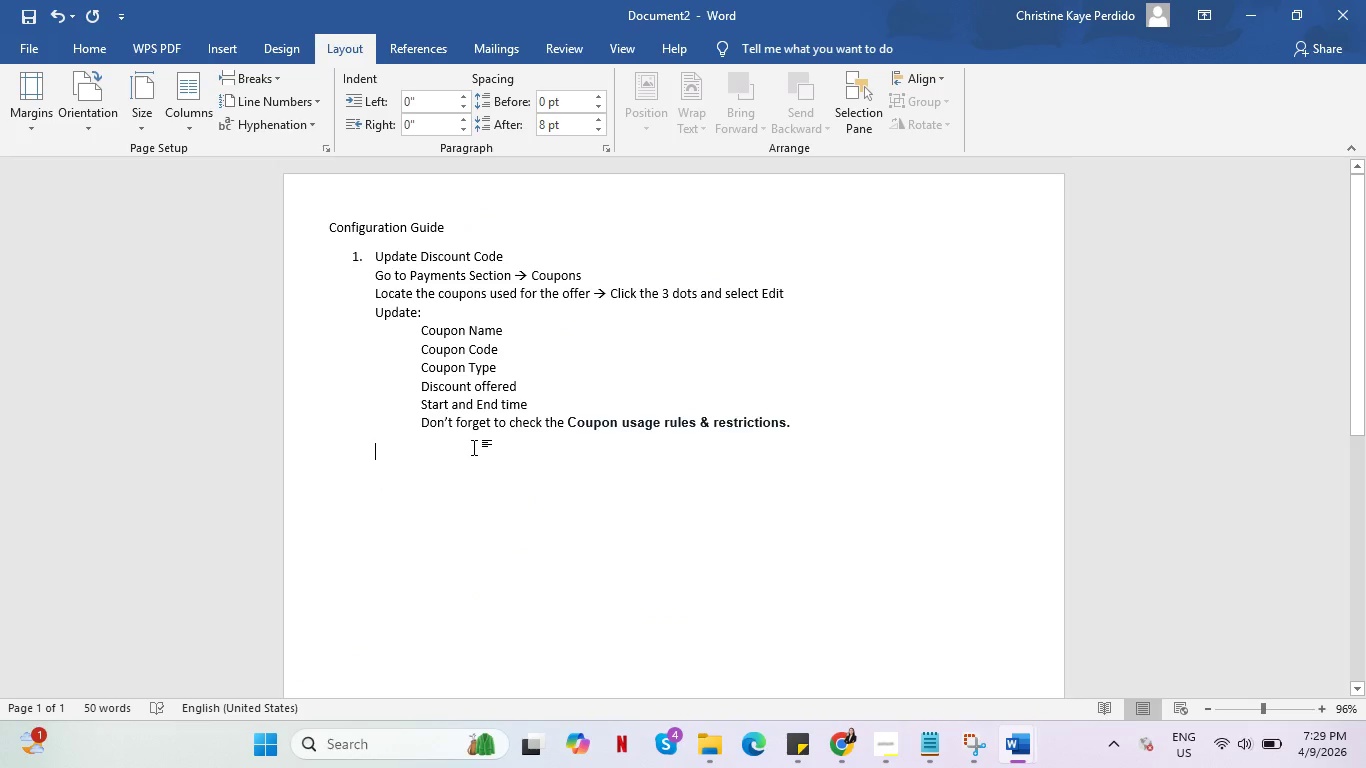 
left_click([474, 447])
 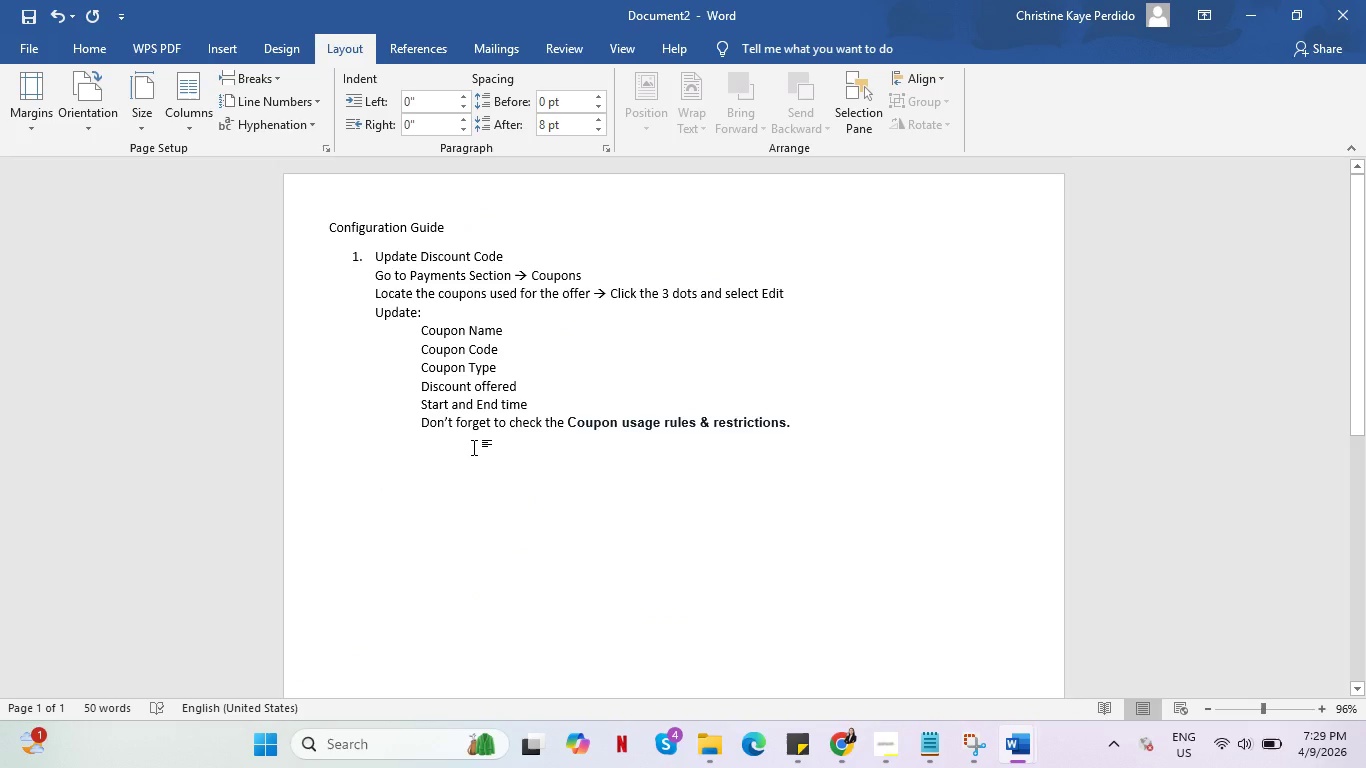 
key(Tab)
type(Clic)
key(Backspace)
key(Backspace)
key(Backspace)
key(Backspace)
 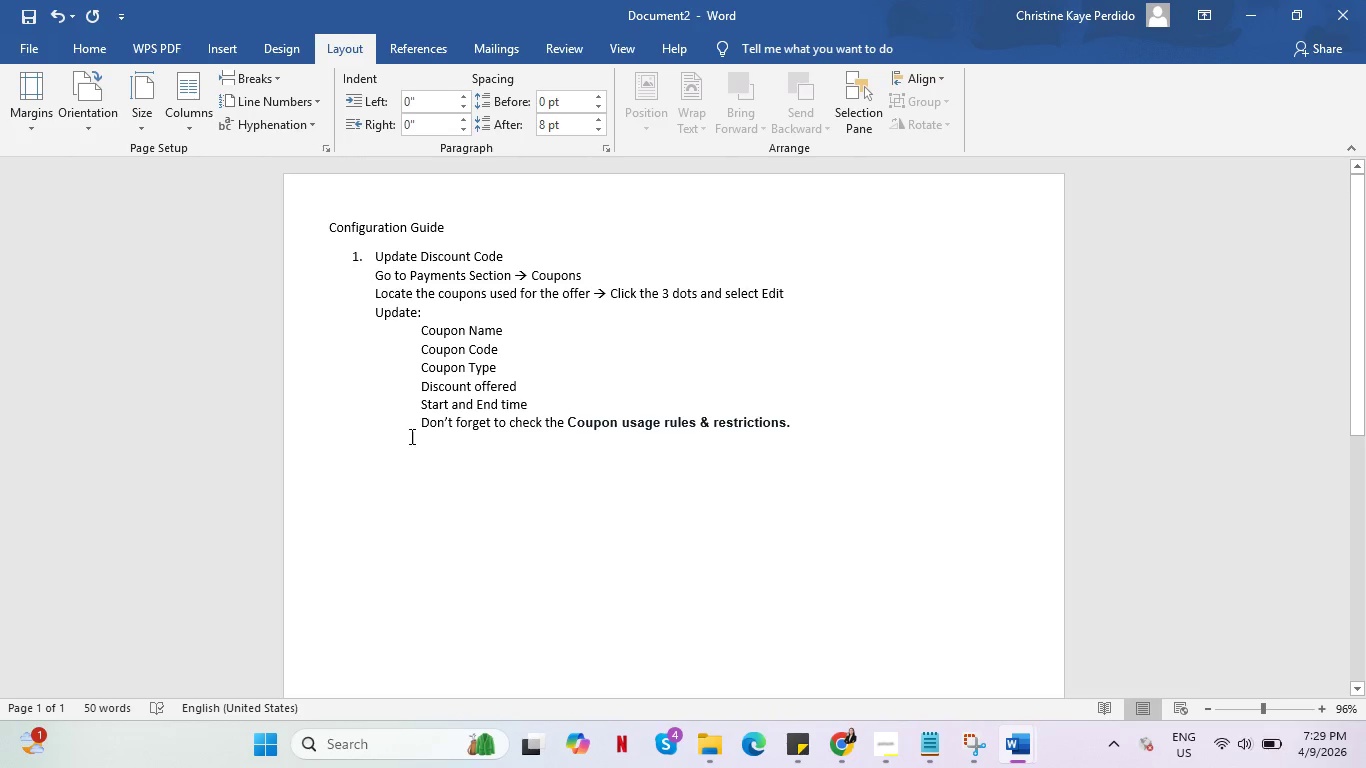 
left_click([443, 427])
 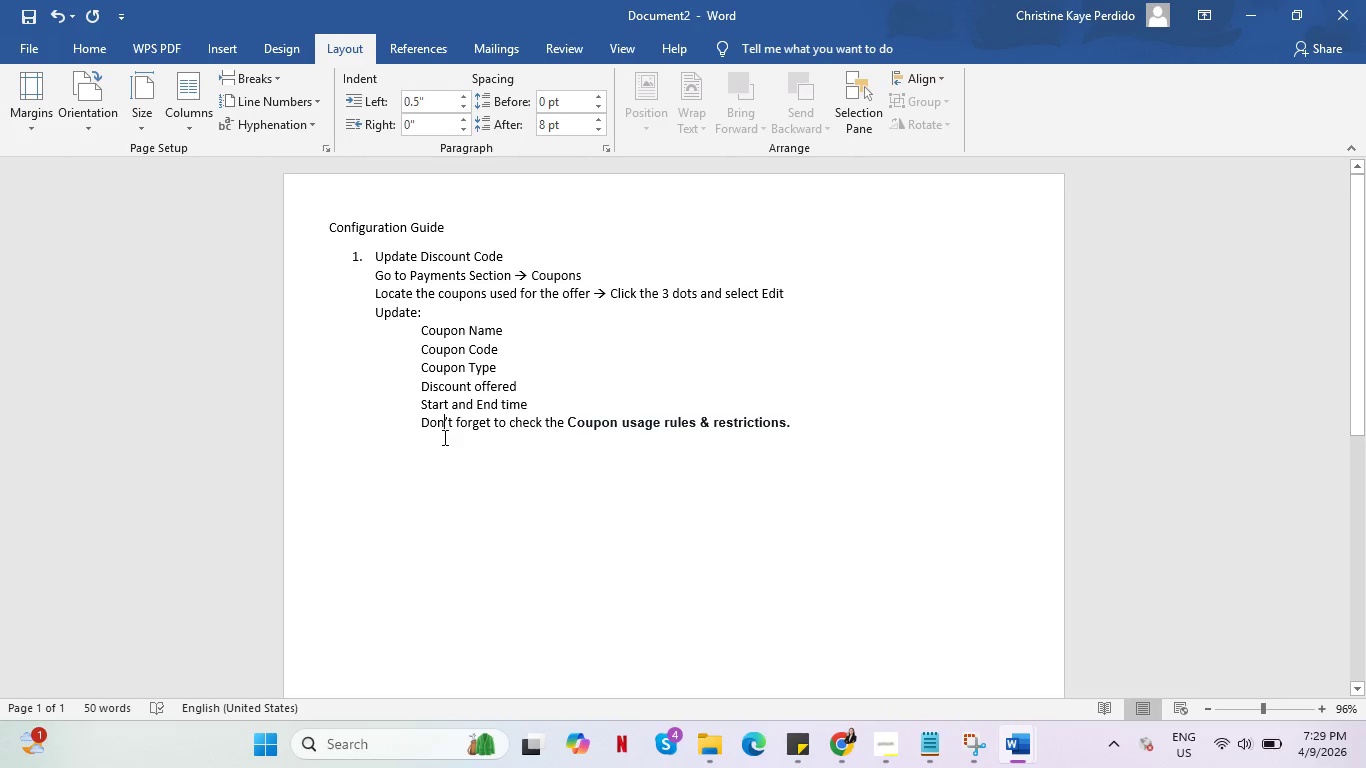 
left_click([443, 438])
 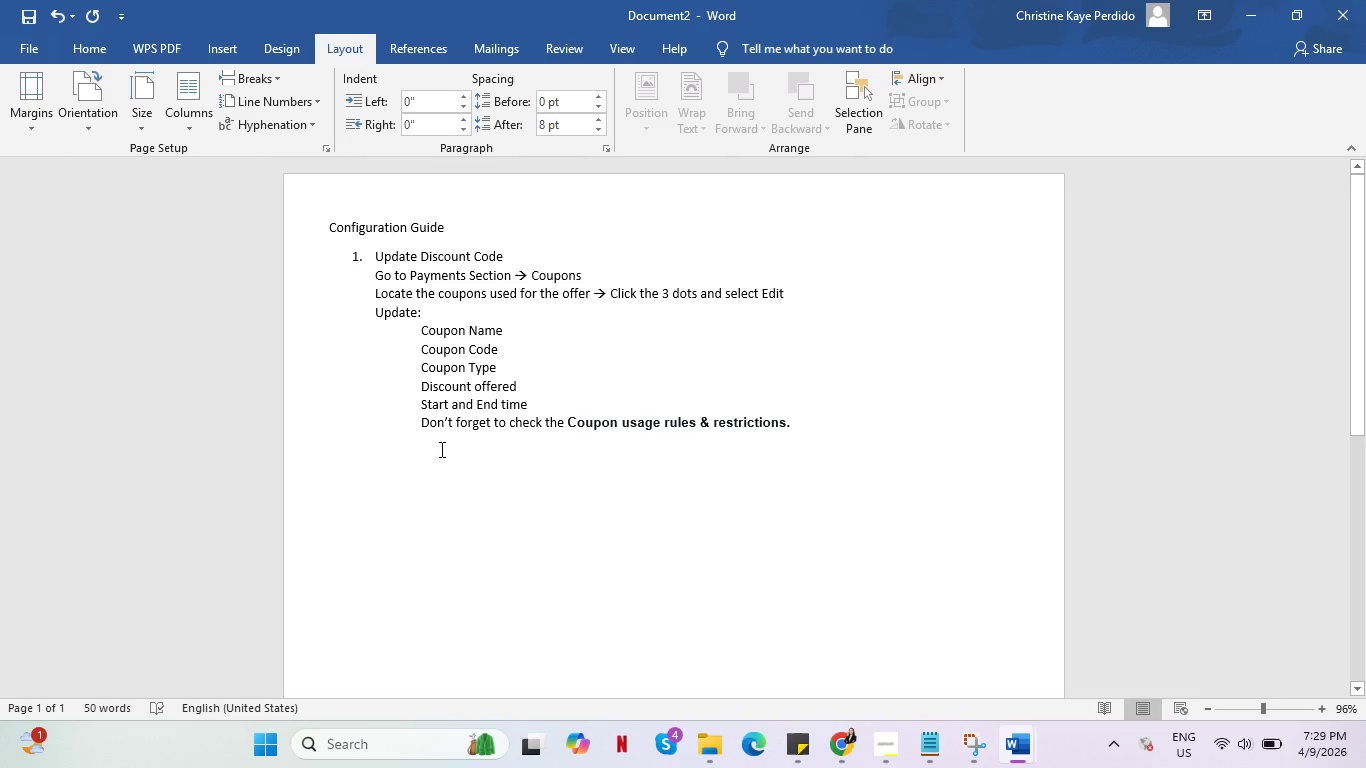 
type(Clicj )
key(Backspace)
key(Backspace)
type(k Saves)
key(Backspace)
 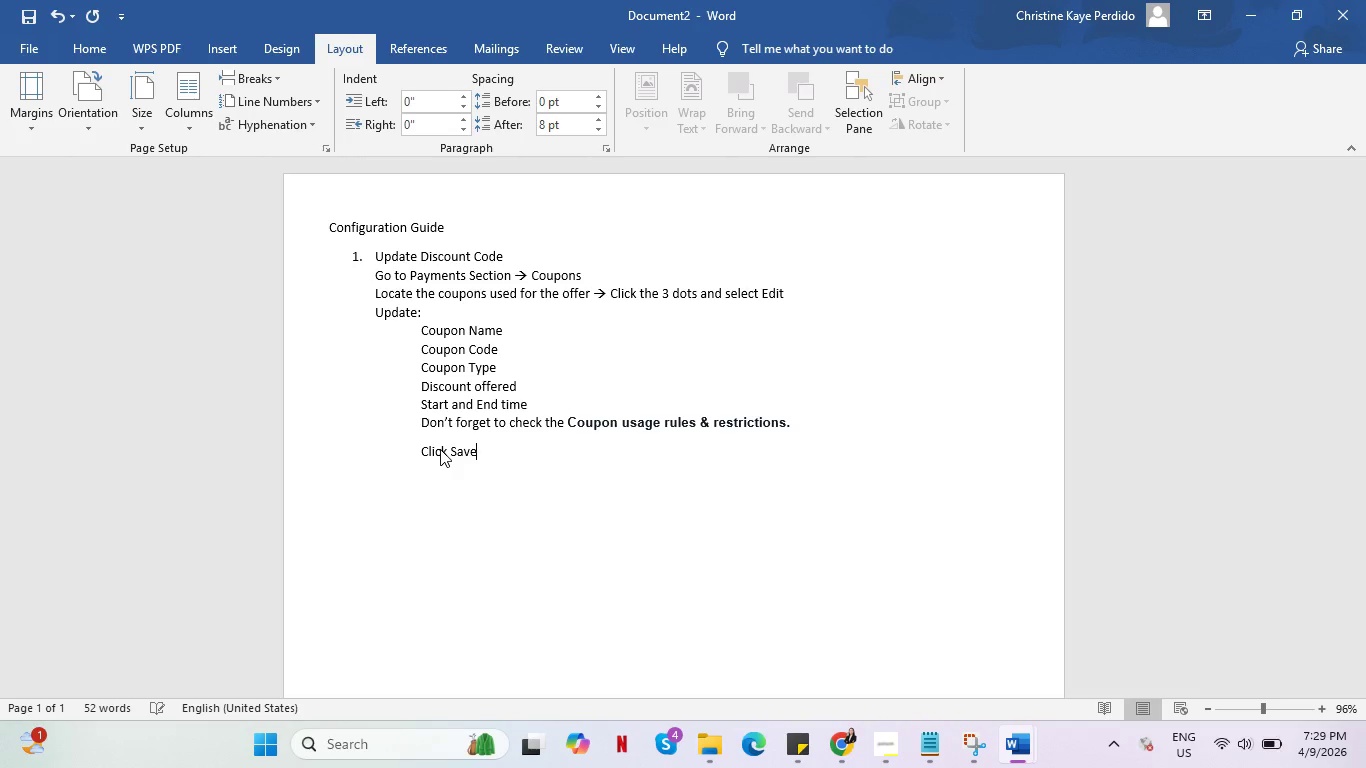 
key(Enter)
 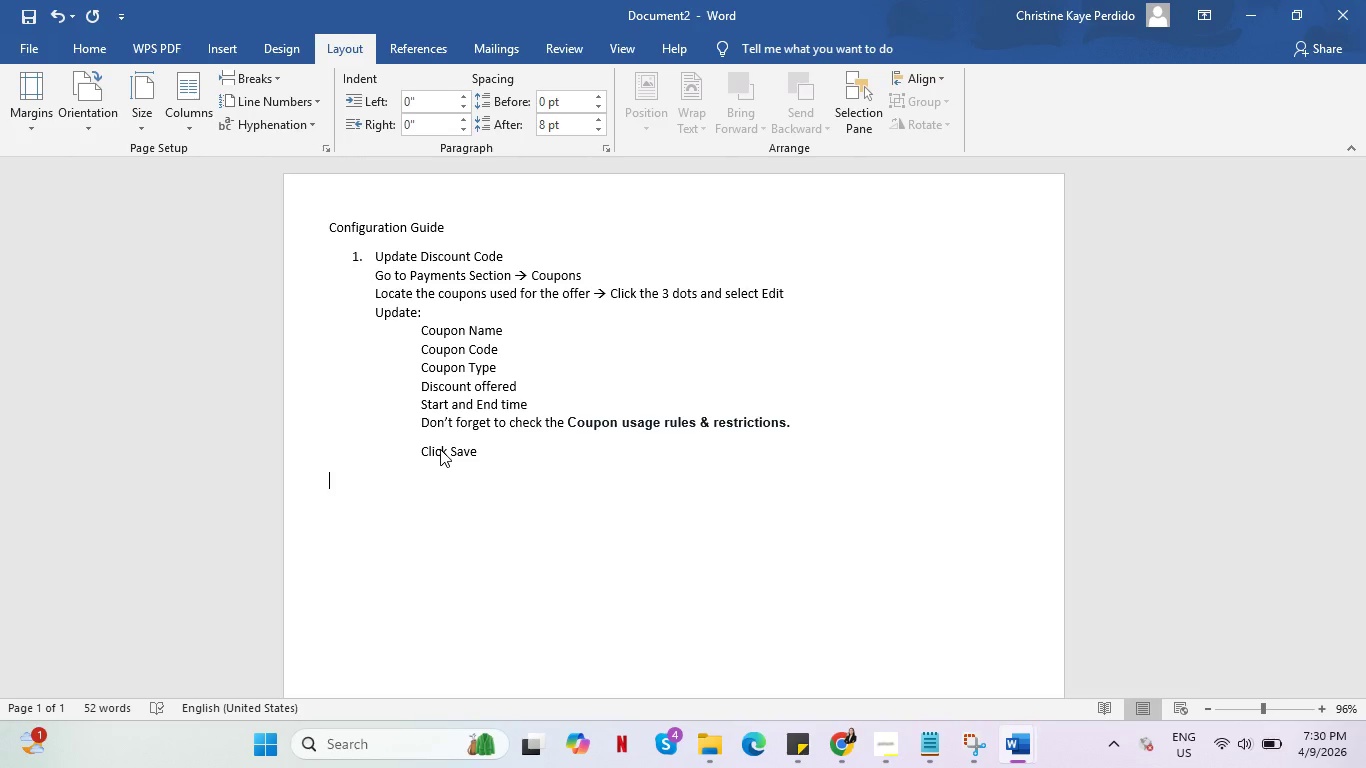 
key(Alt+Tab)
 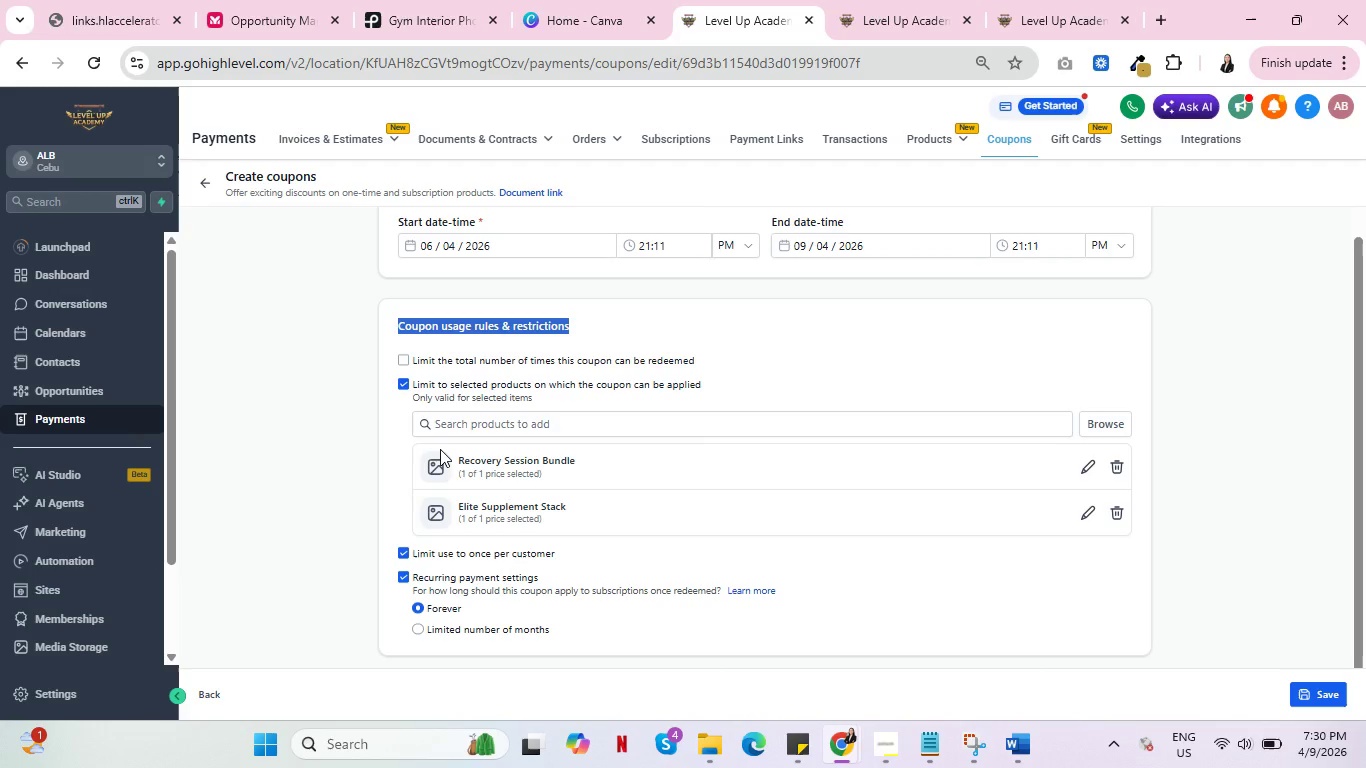 
wait(5.91)
 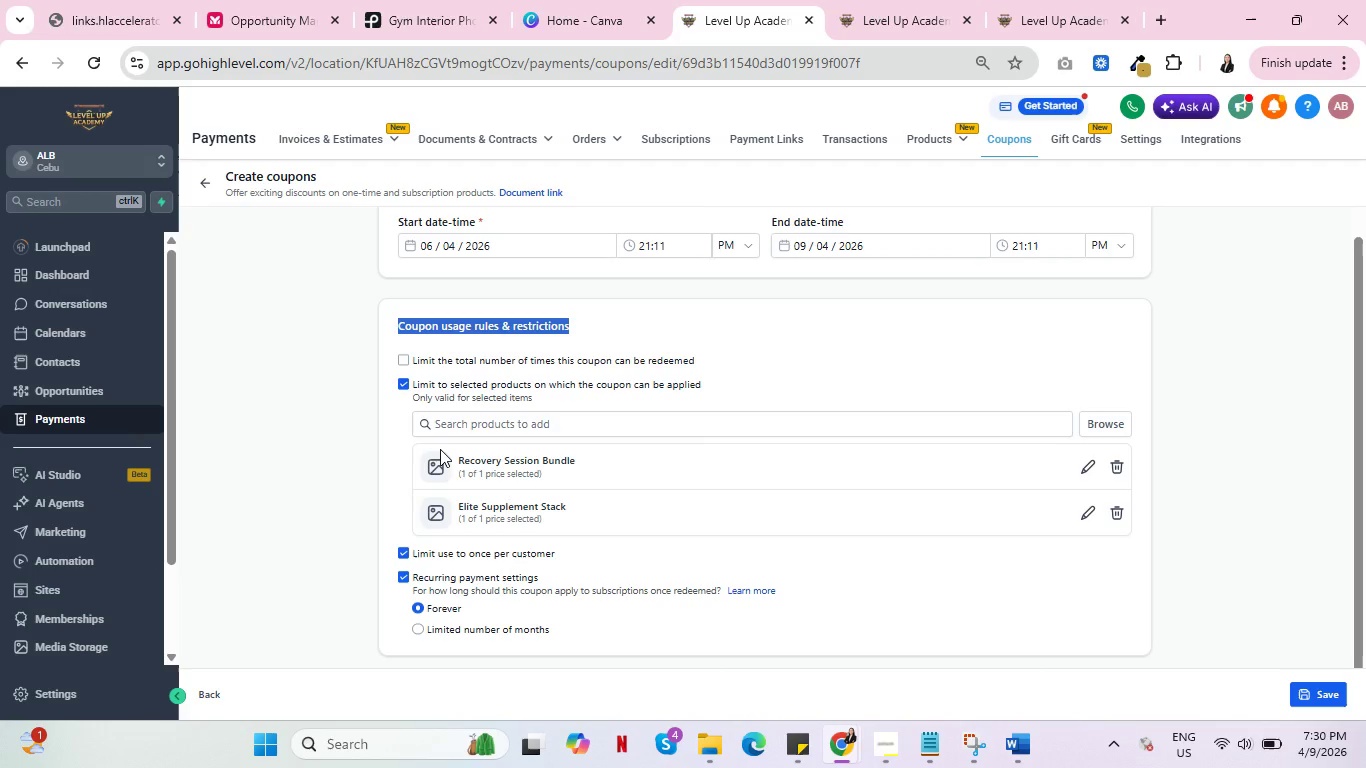 
left_click([1315, 690])
 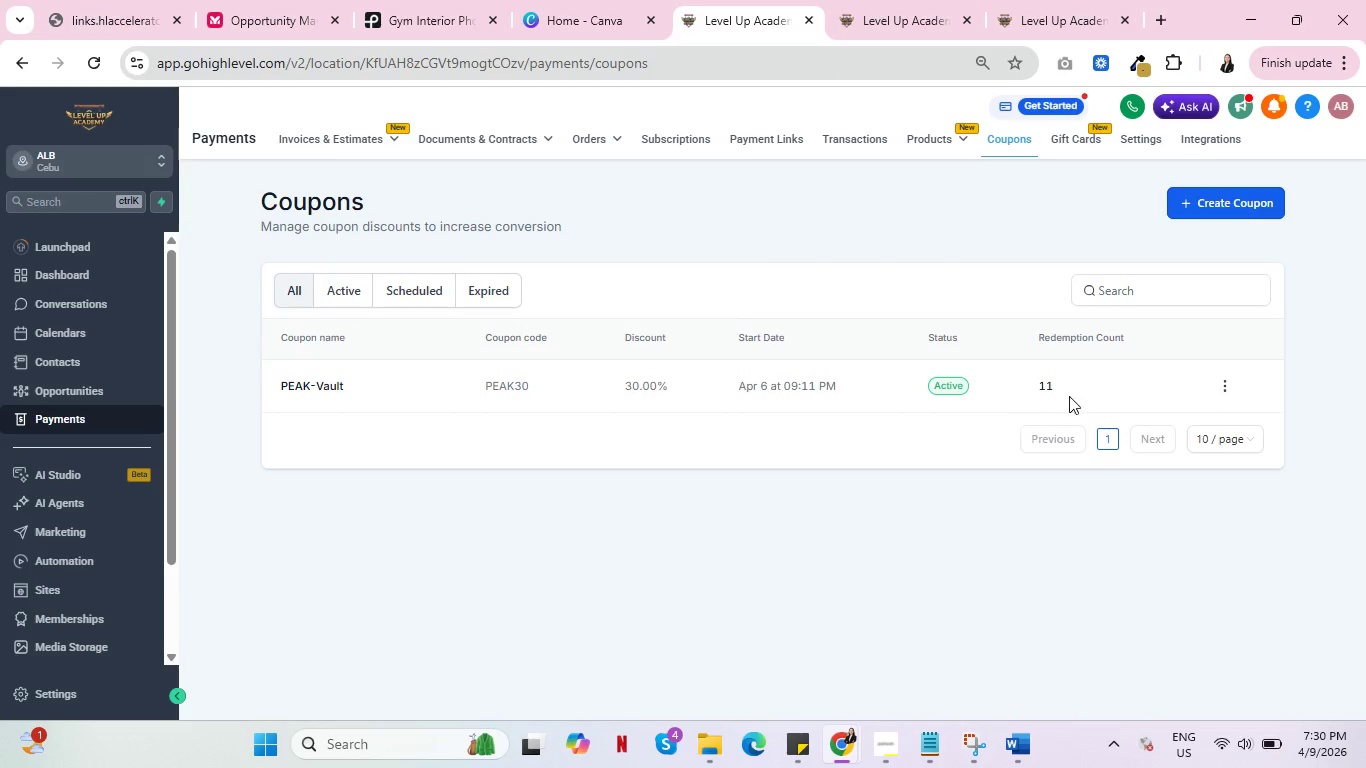 
left_click([1231, 388])
 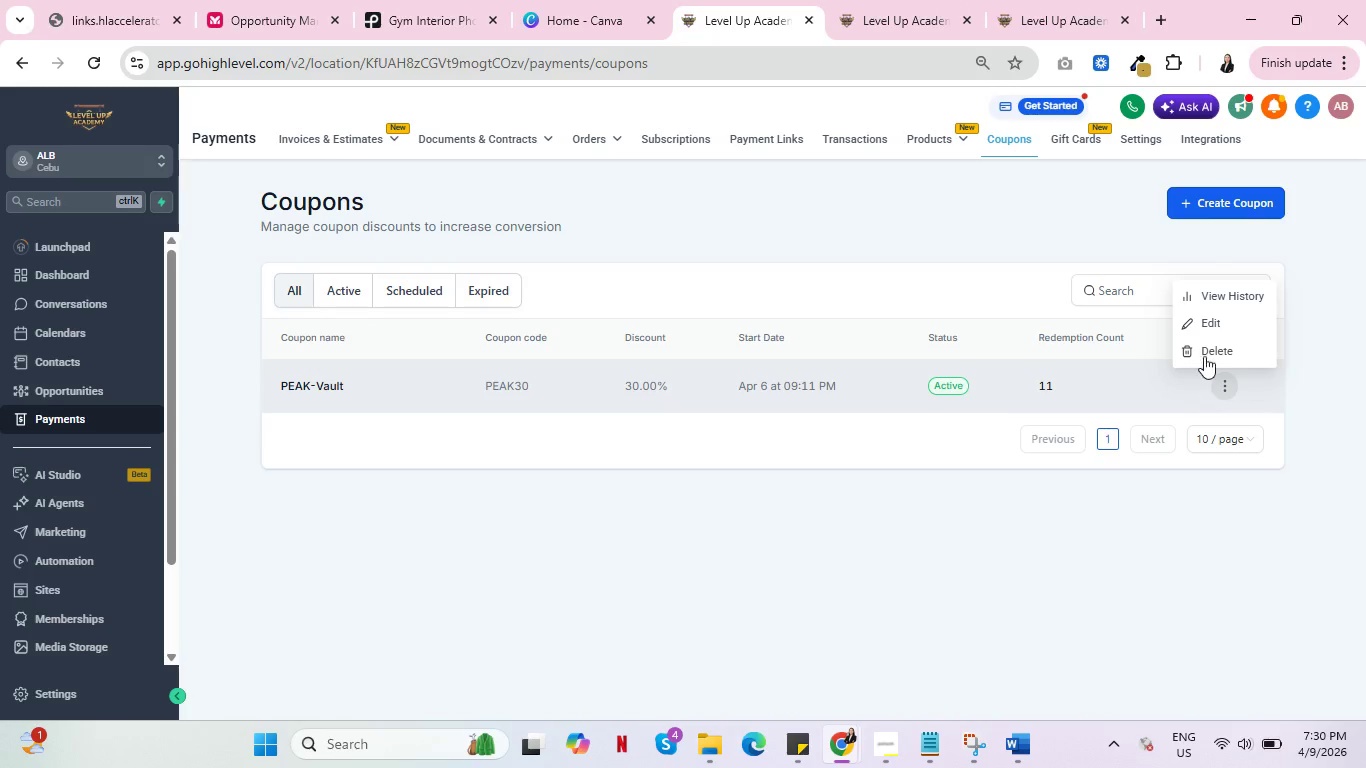 
left_click([1212, 322])
 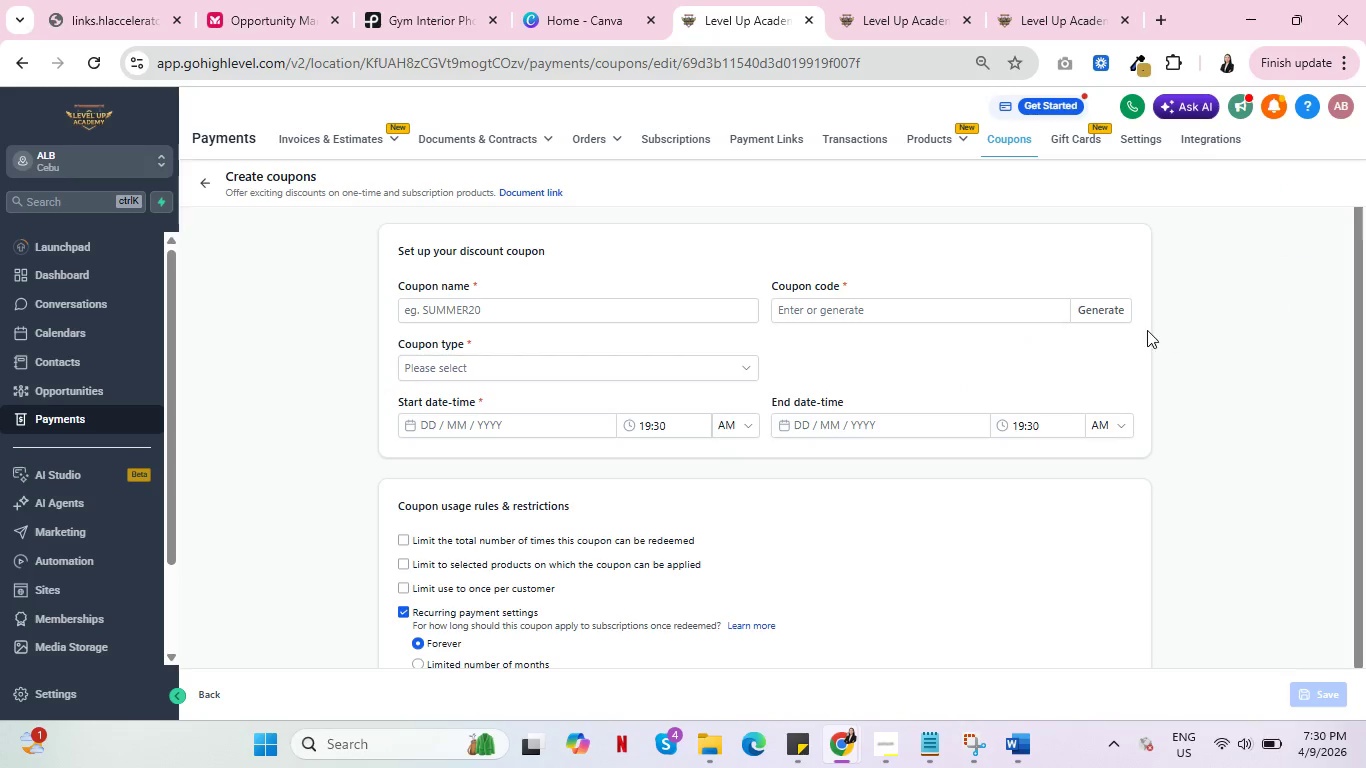 
scroll: coordinate [504, 536], scroll_direction: down, amount: 3.0
 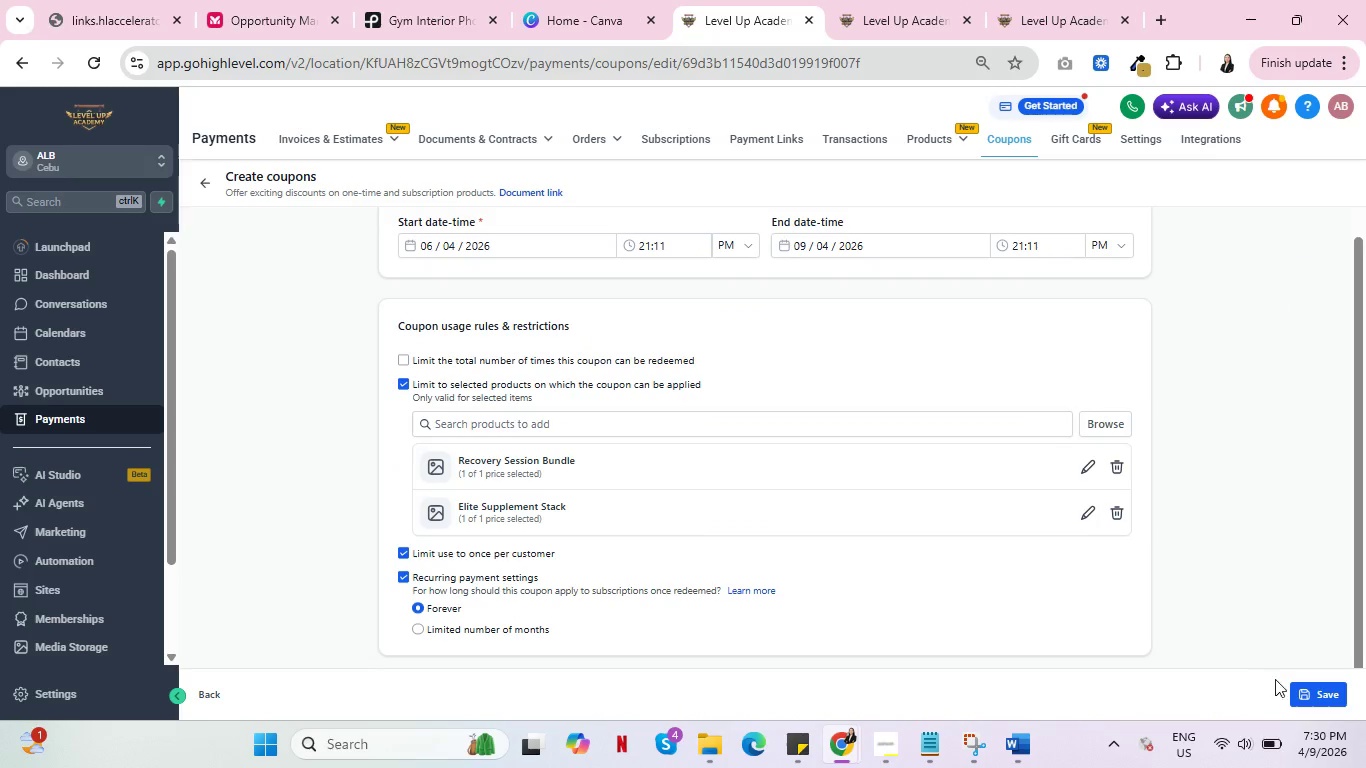 
left_click([200, 176])
 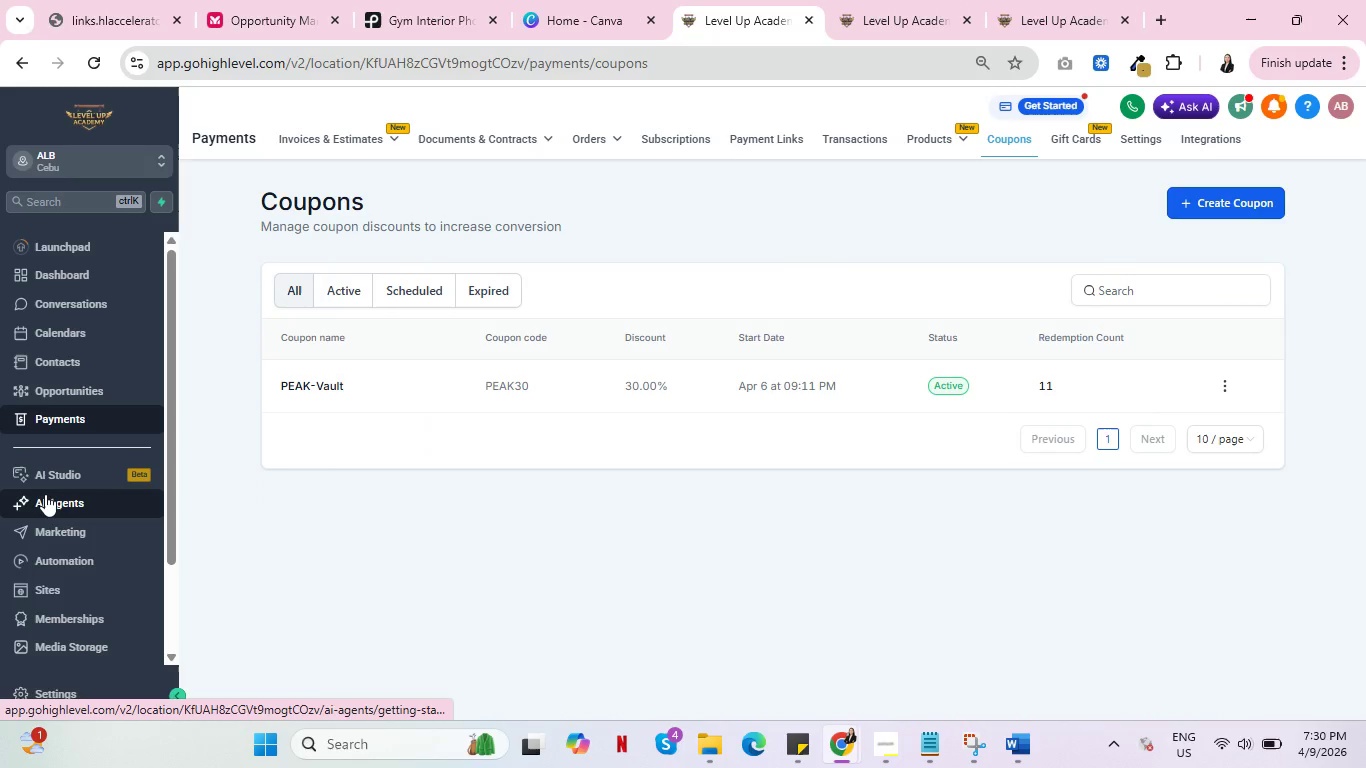 
left_click([50, 524])
 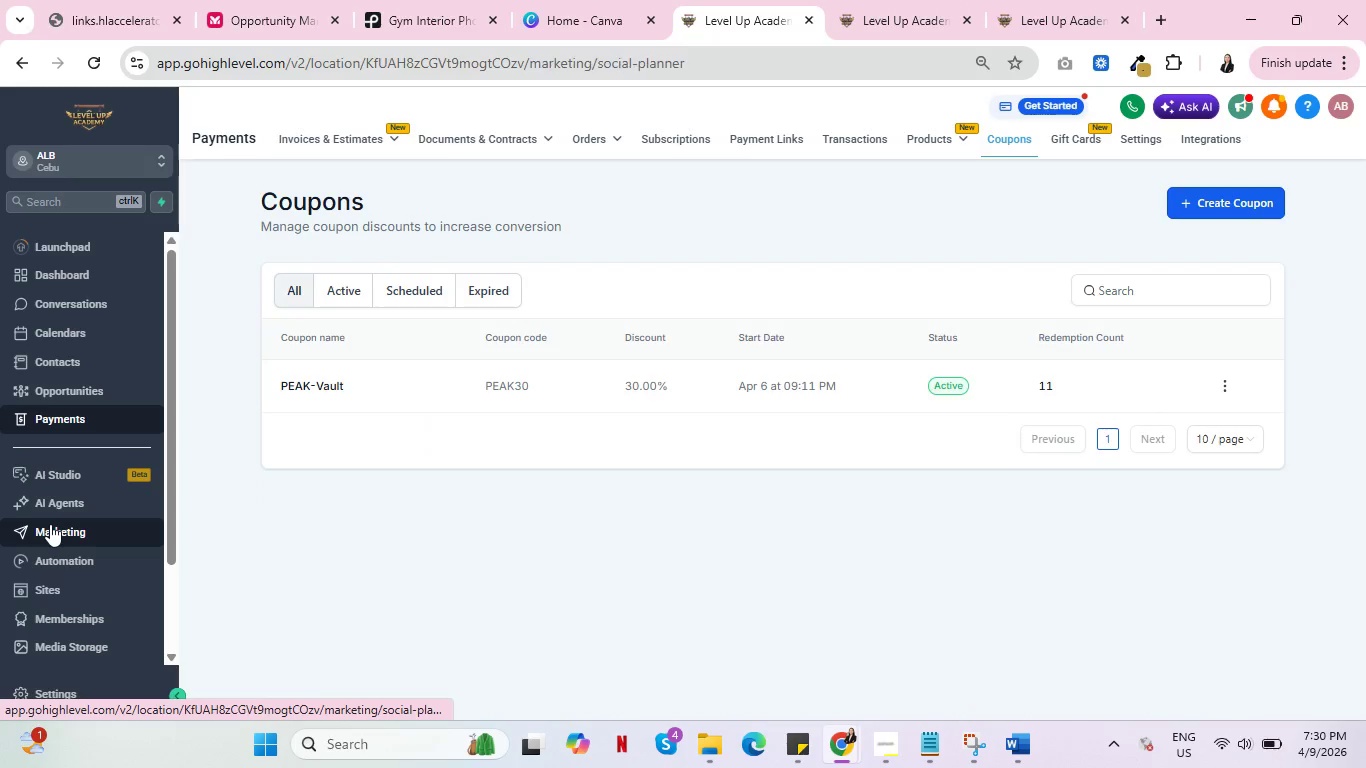 
key(Alt+AltLeft)
 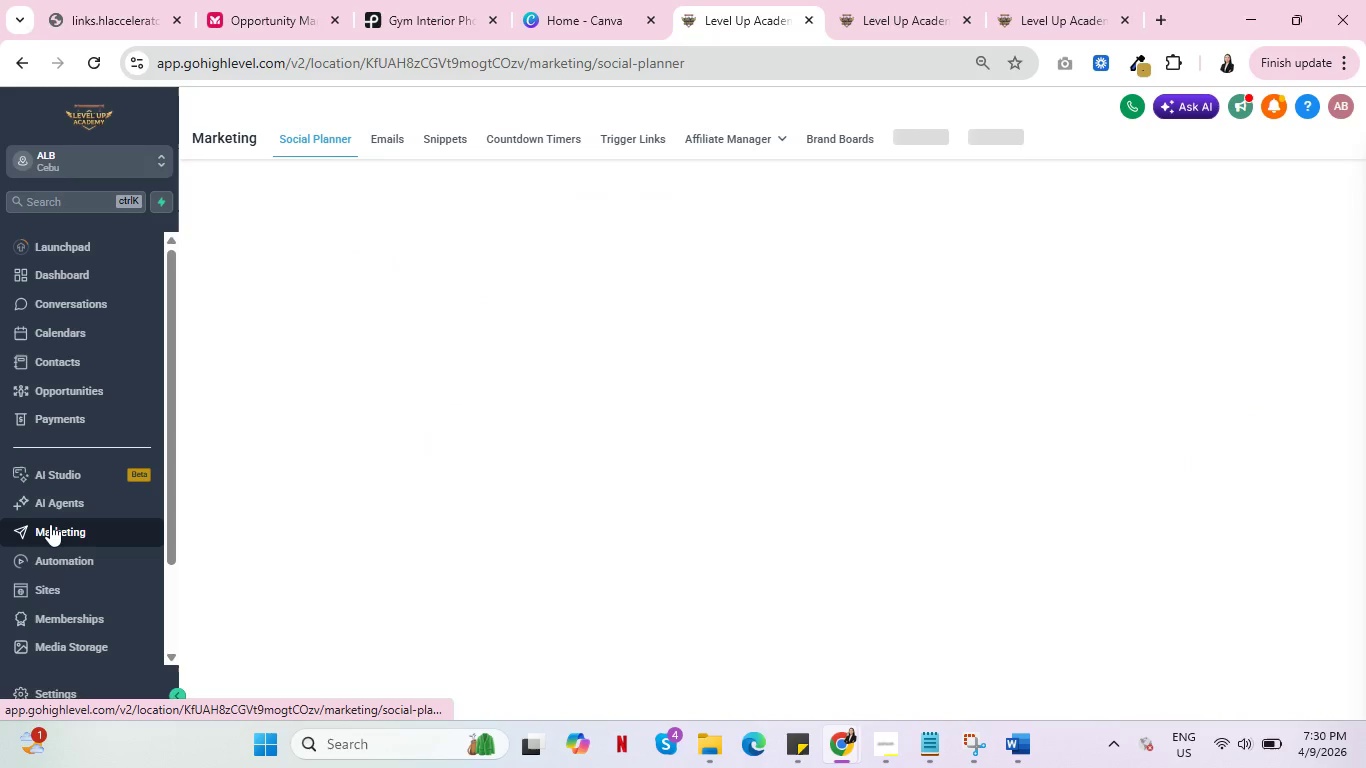 
key(Alt+Tab)
 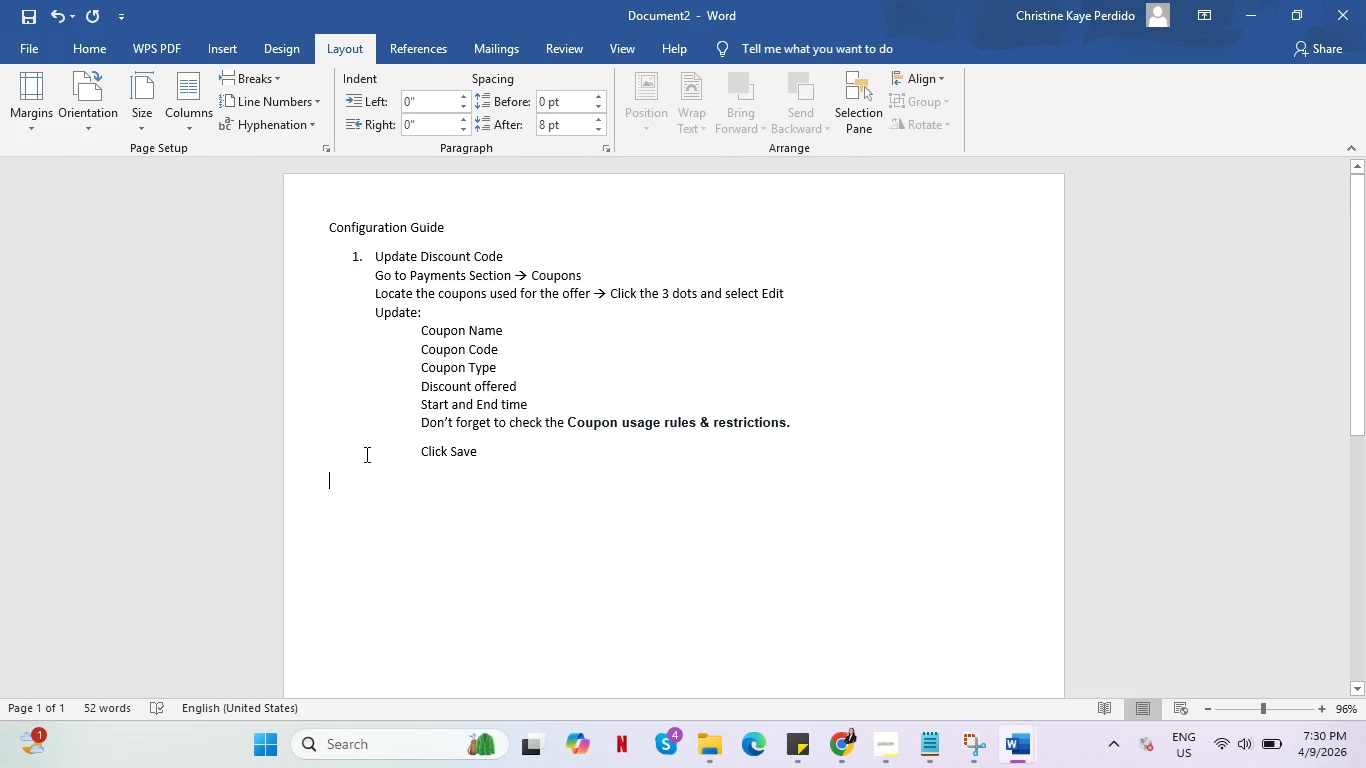 
type(2. Updt)
key(Backspace)
type(ate Countdown Timer (Marketing))
 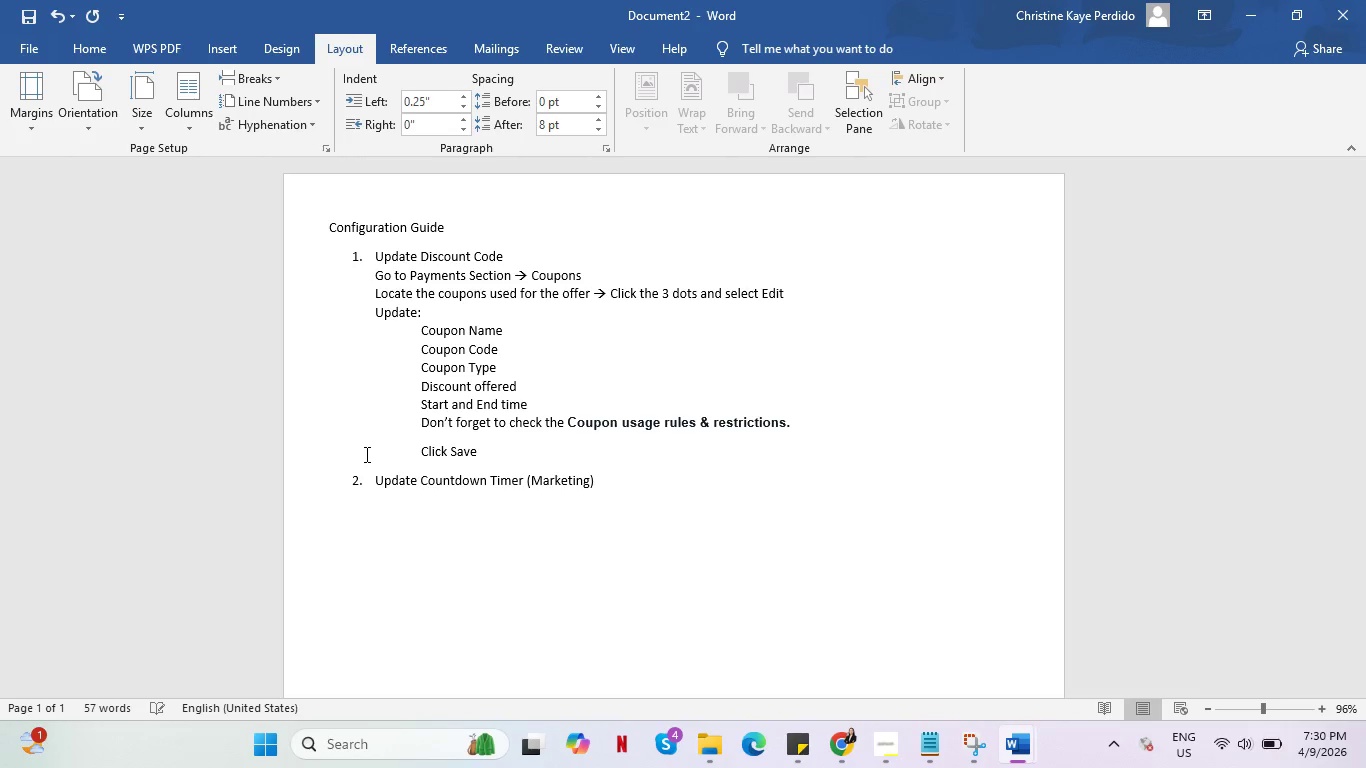 
key(Enter)
 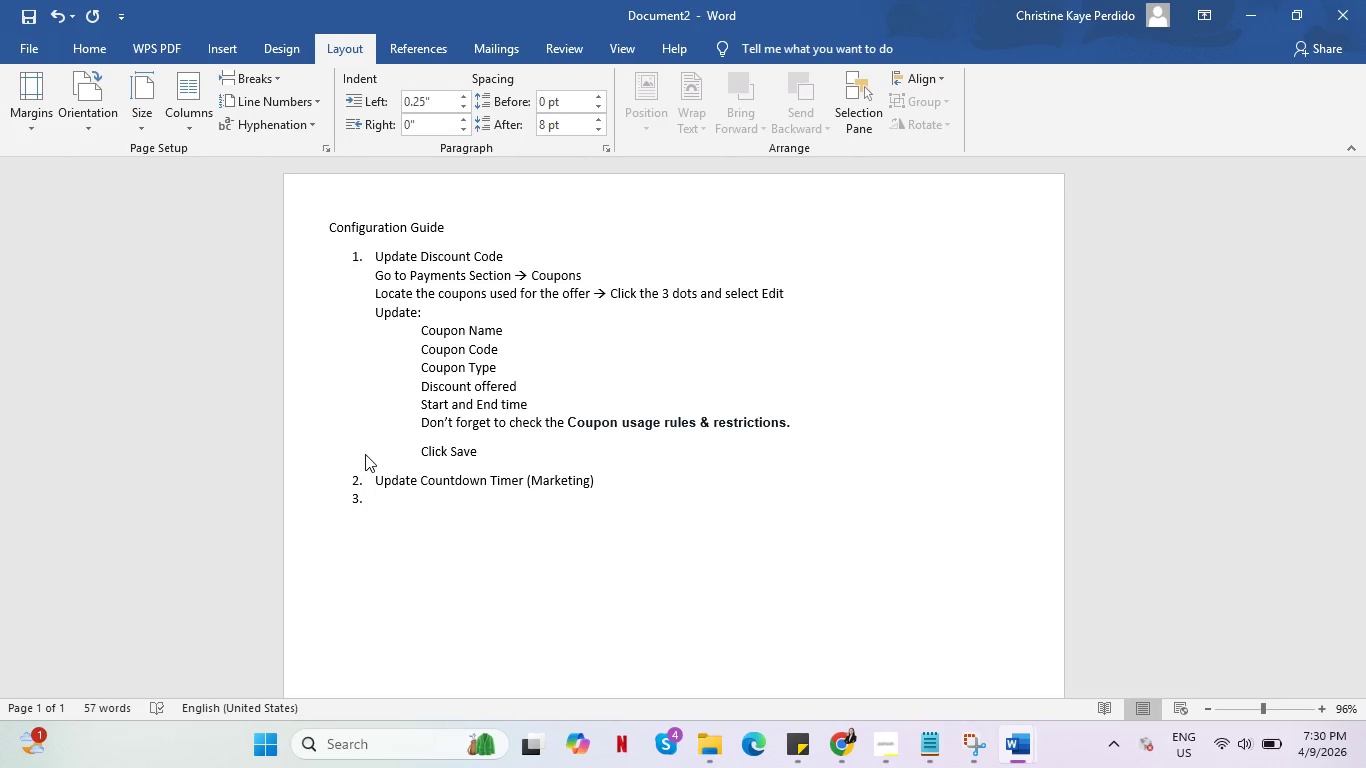 
key(Backspace)
type(Go)
key(Backspace)
key(Backspace)
 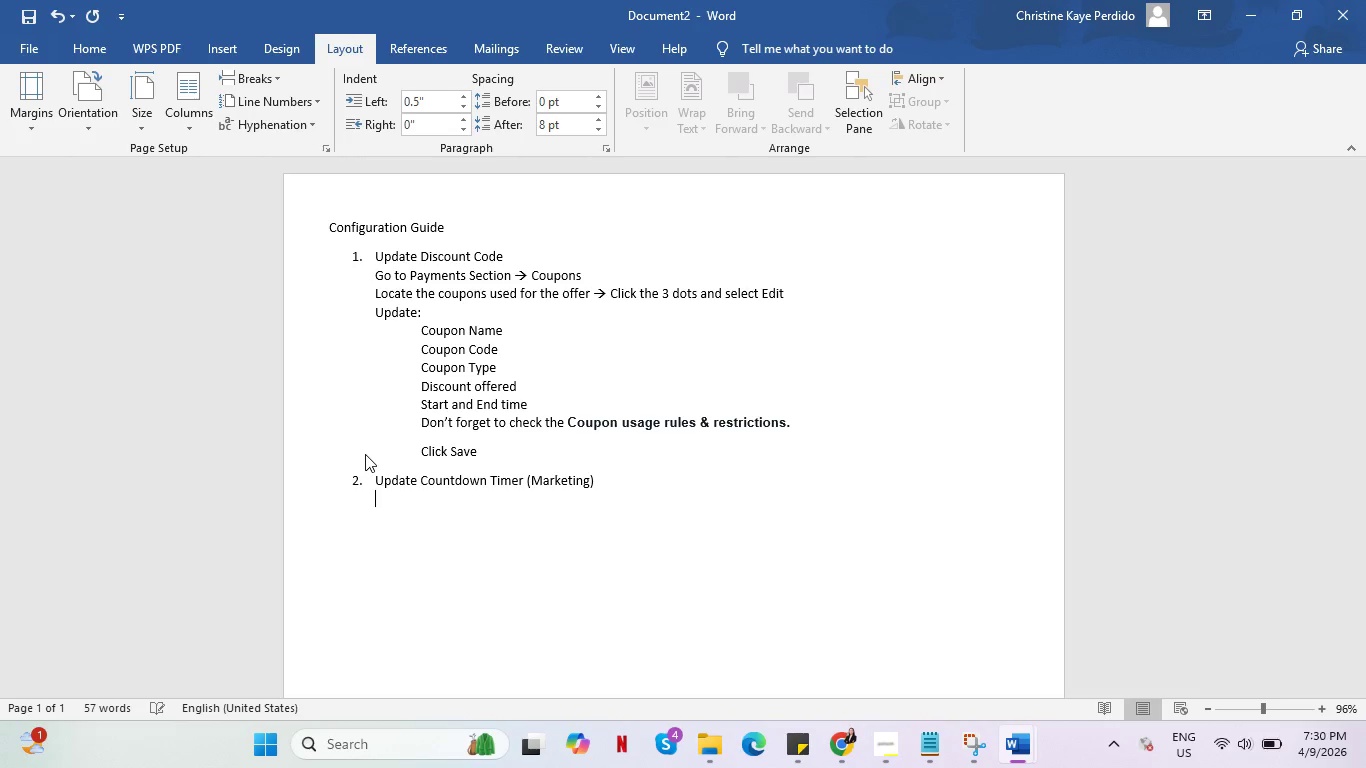 
type(Go to )
 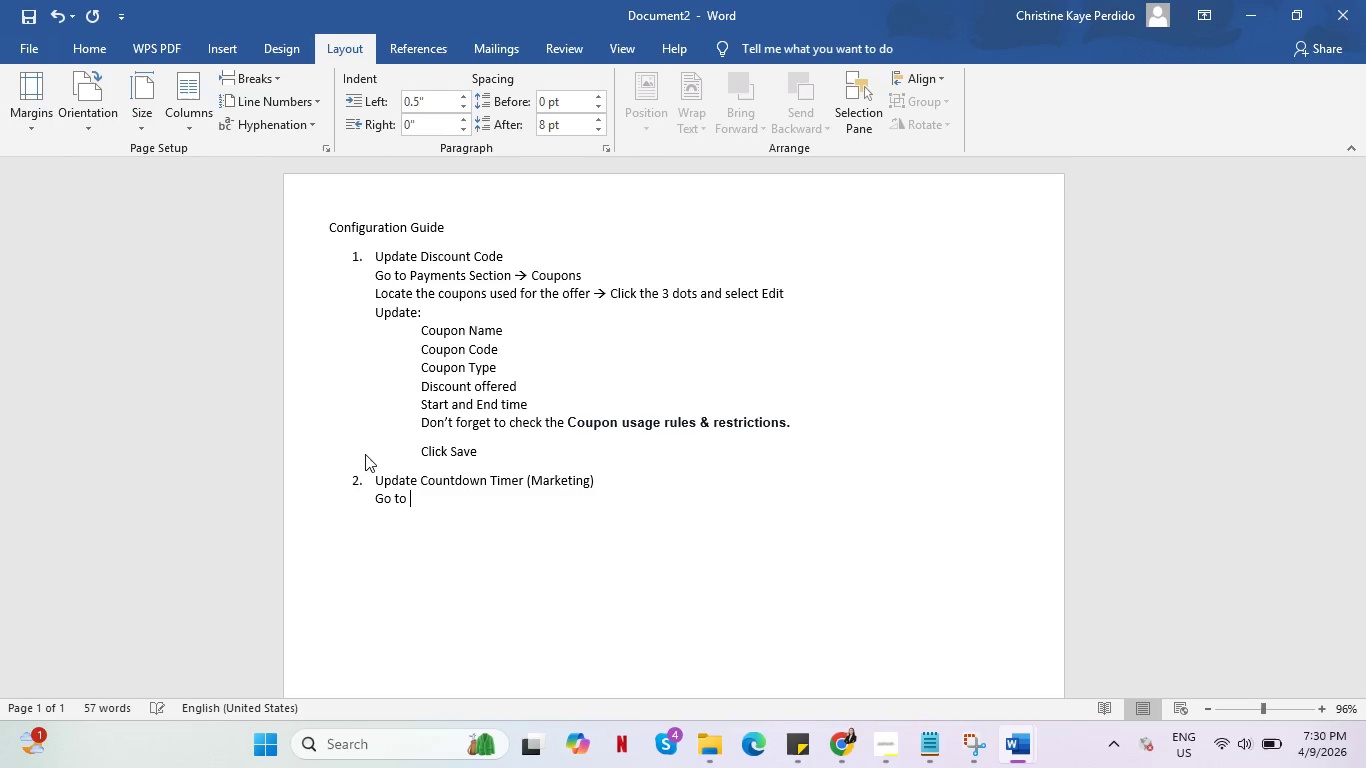 
key(Alt+AltLeft)
 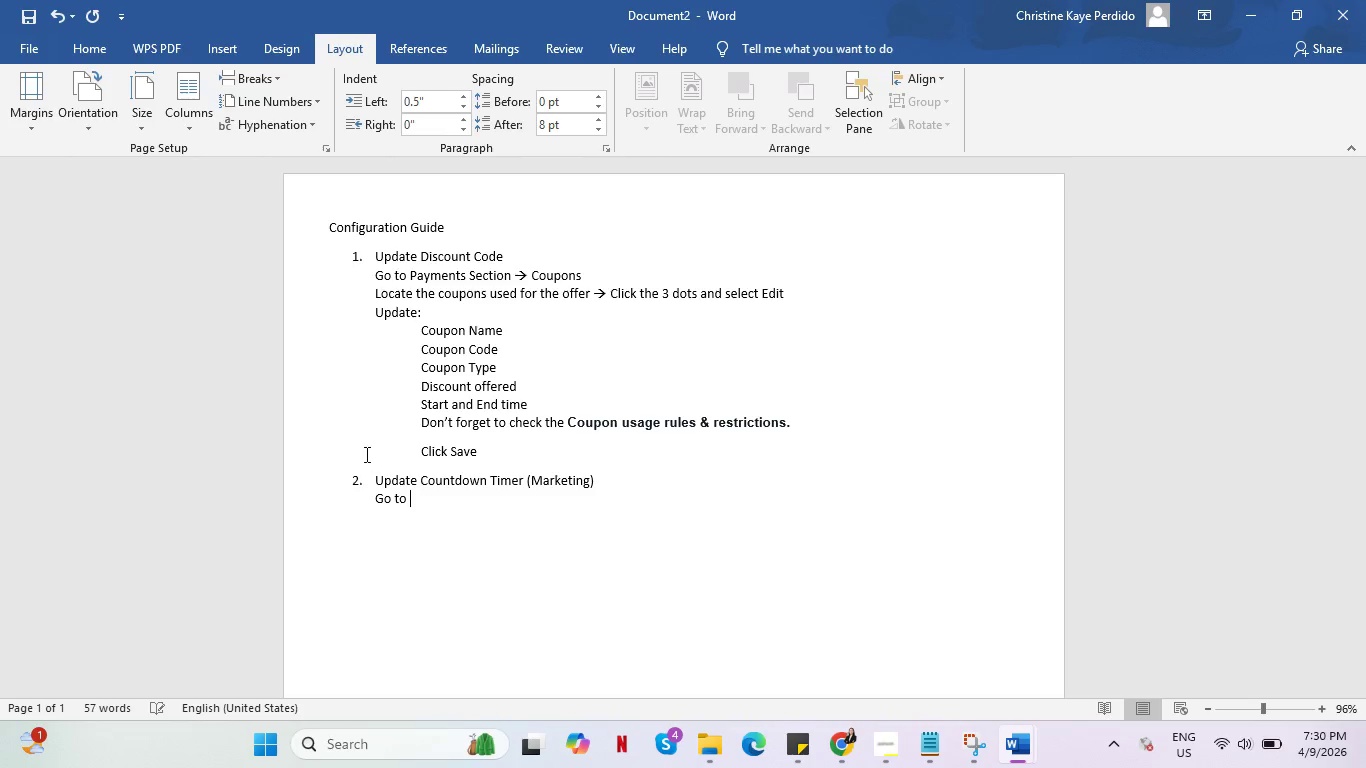 
key(Alt+Tab)
 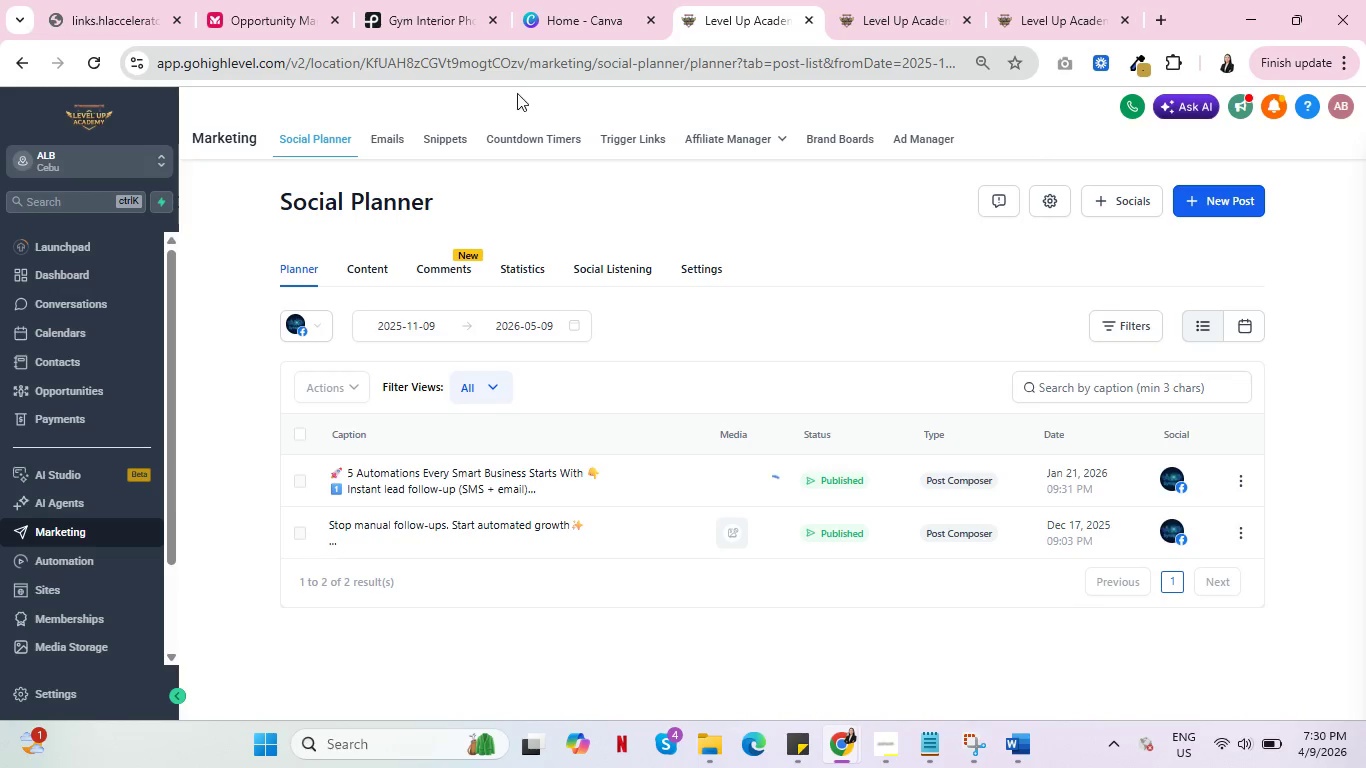 
left_click([546, 137])
 